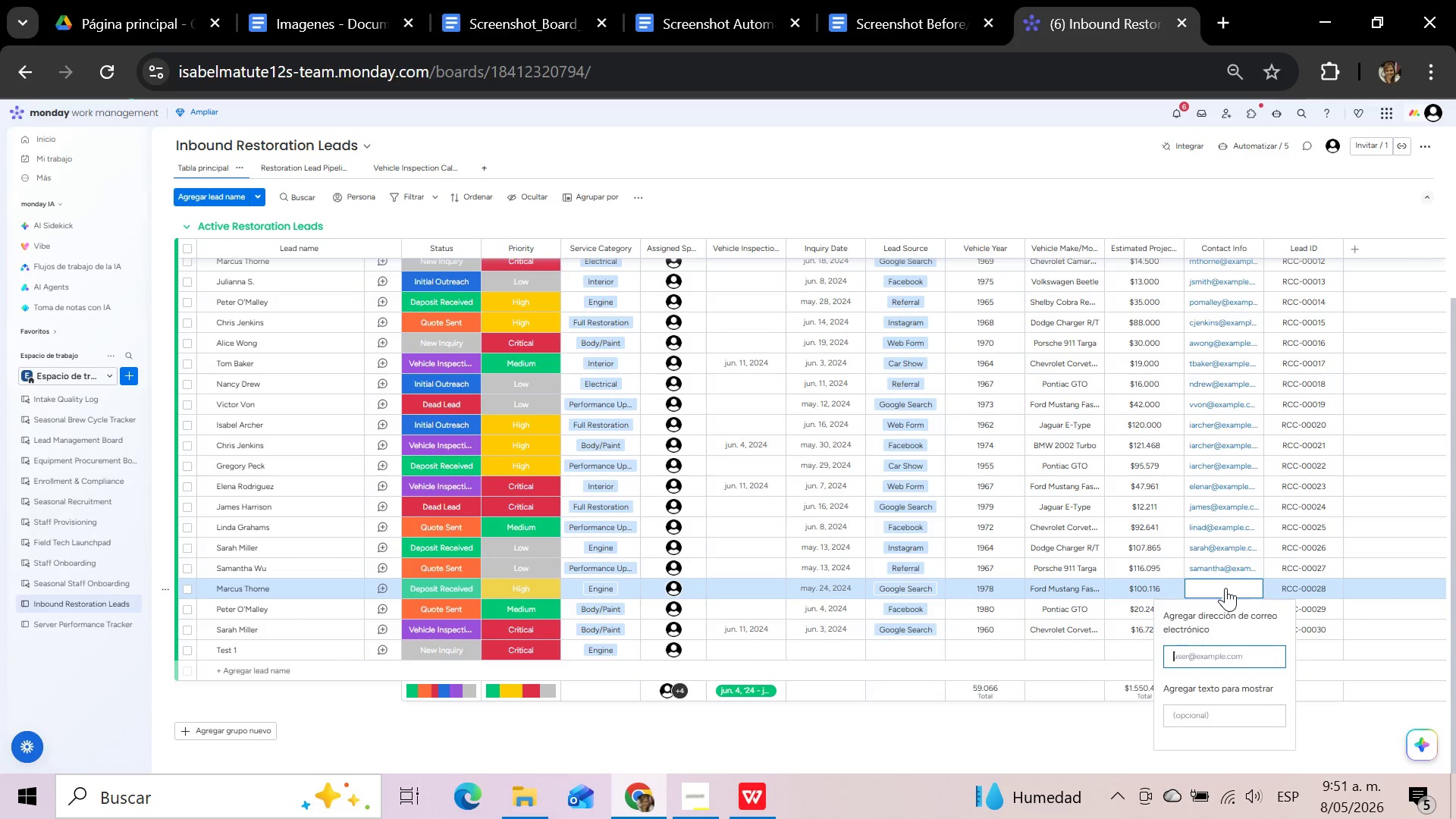 
key(Control+V)
 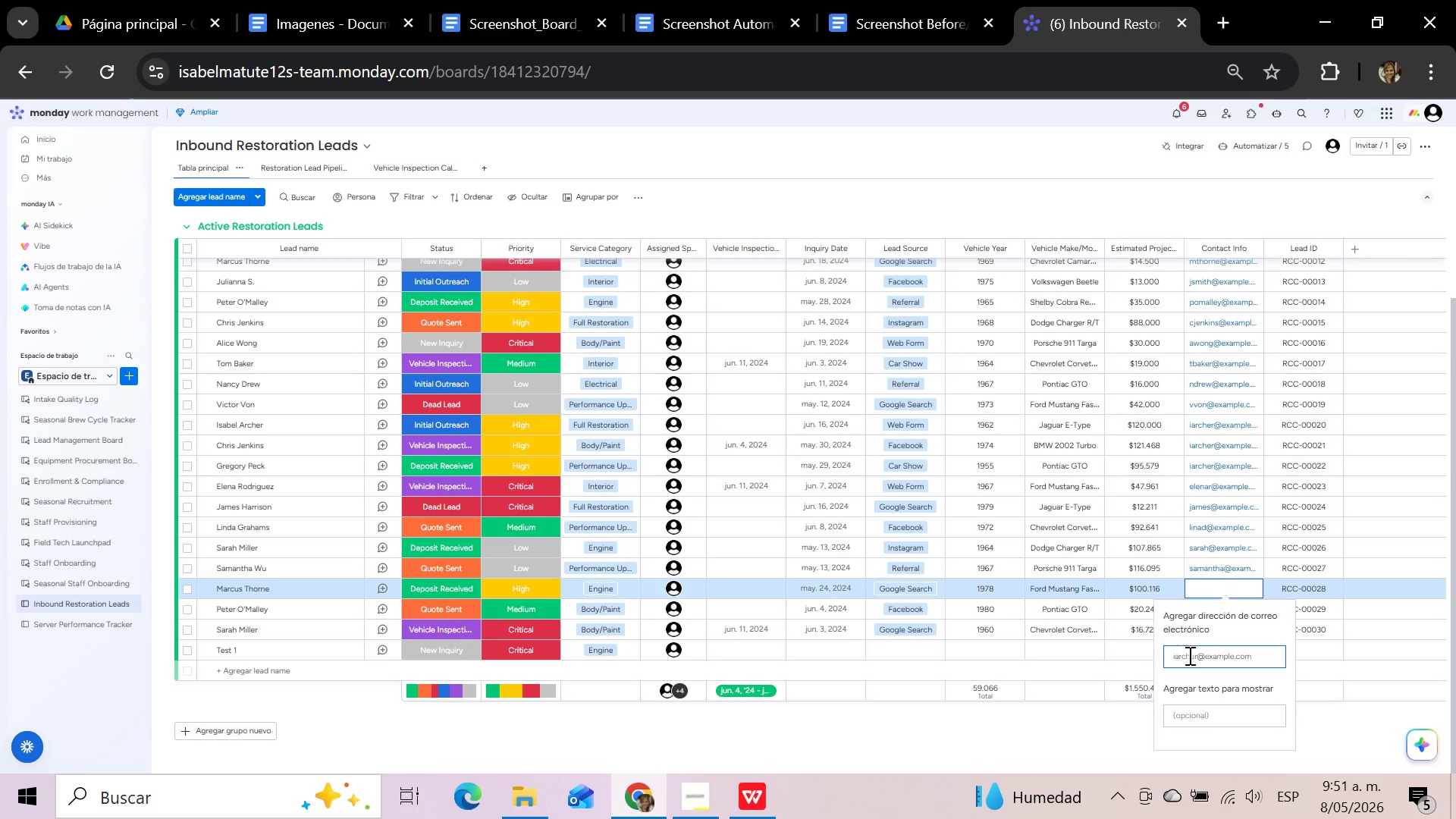 
left_click([1197, 657])
 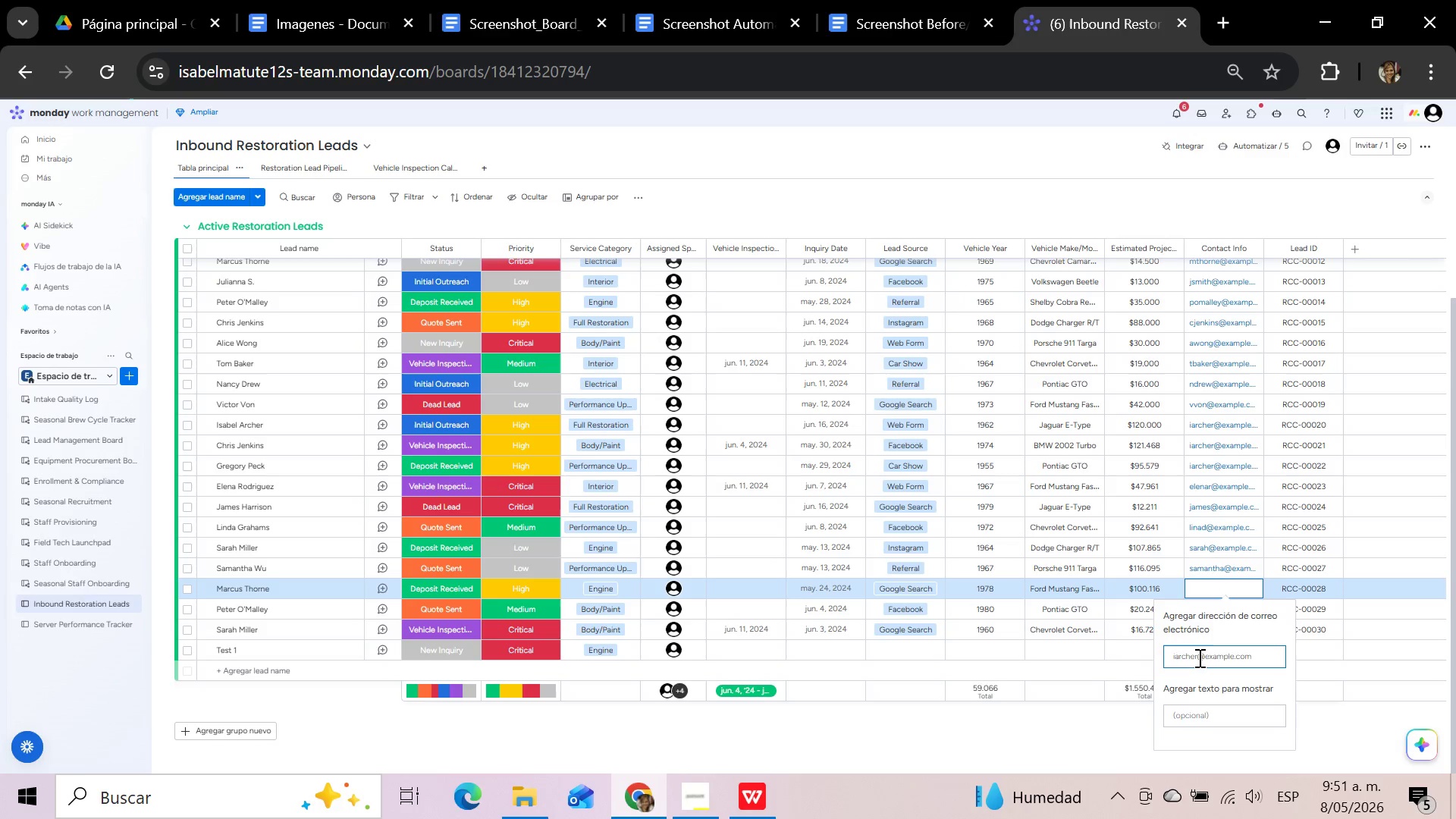 
hold_key(key=Backspace, duration=0.92)
 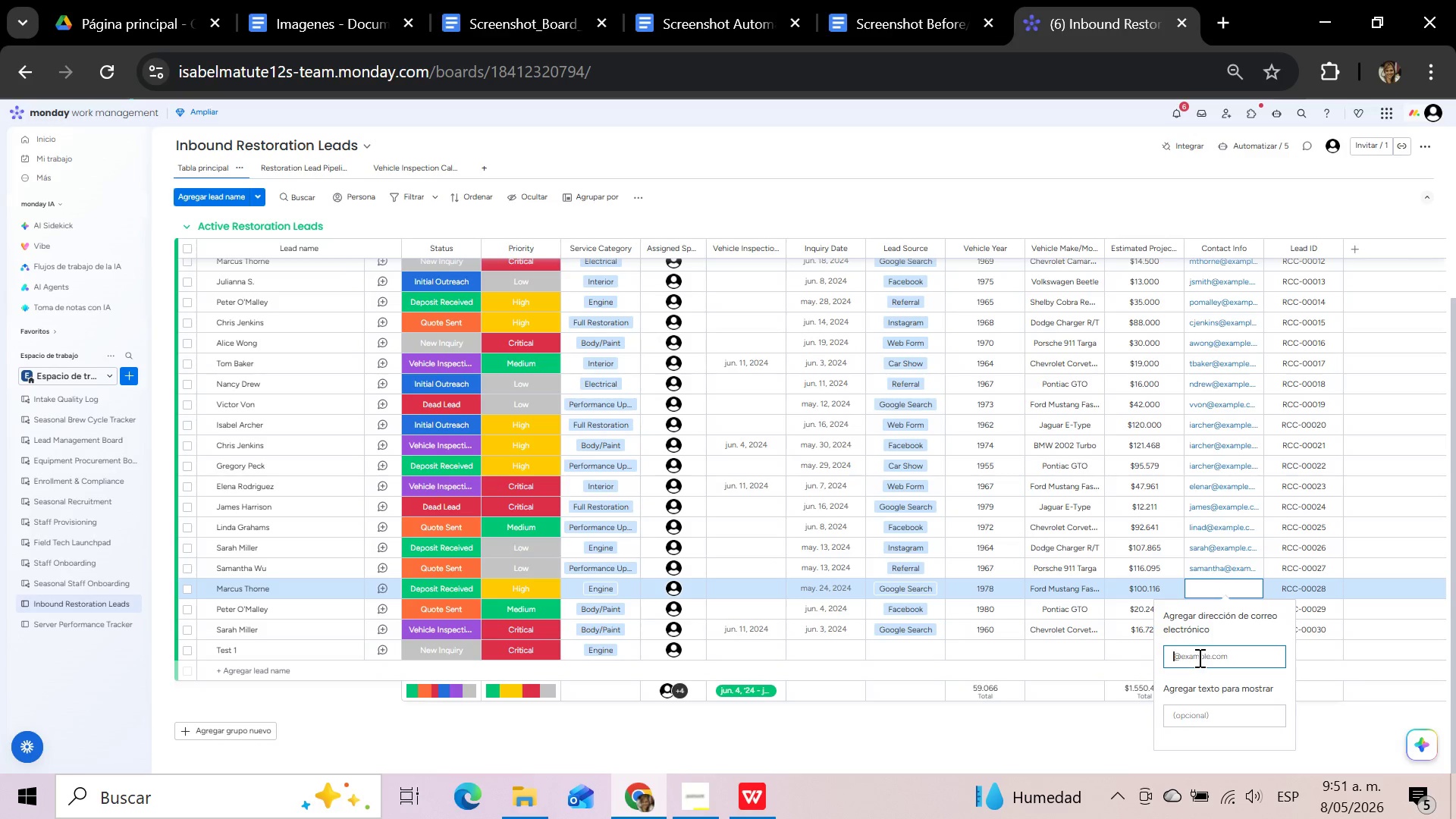 
type(marci)
key(Backspace)
type(us)
 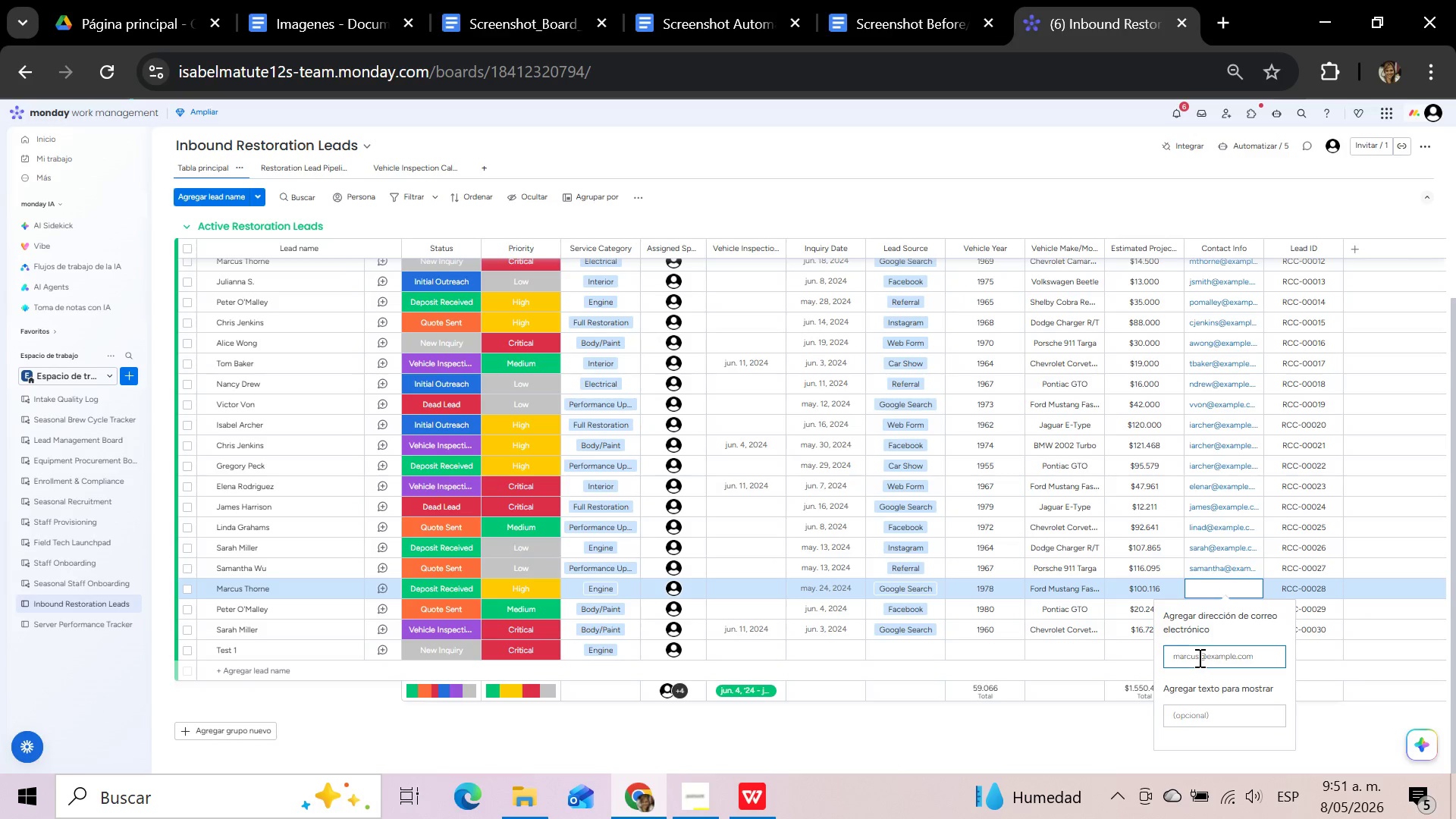 
key(Enter)
 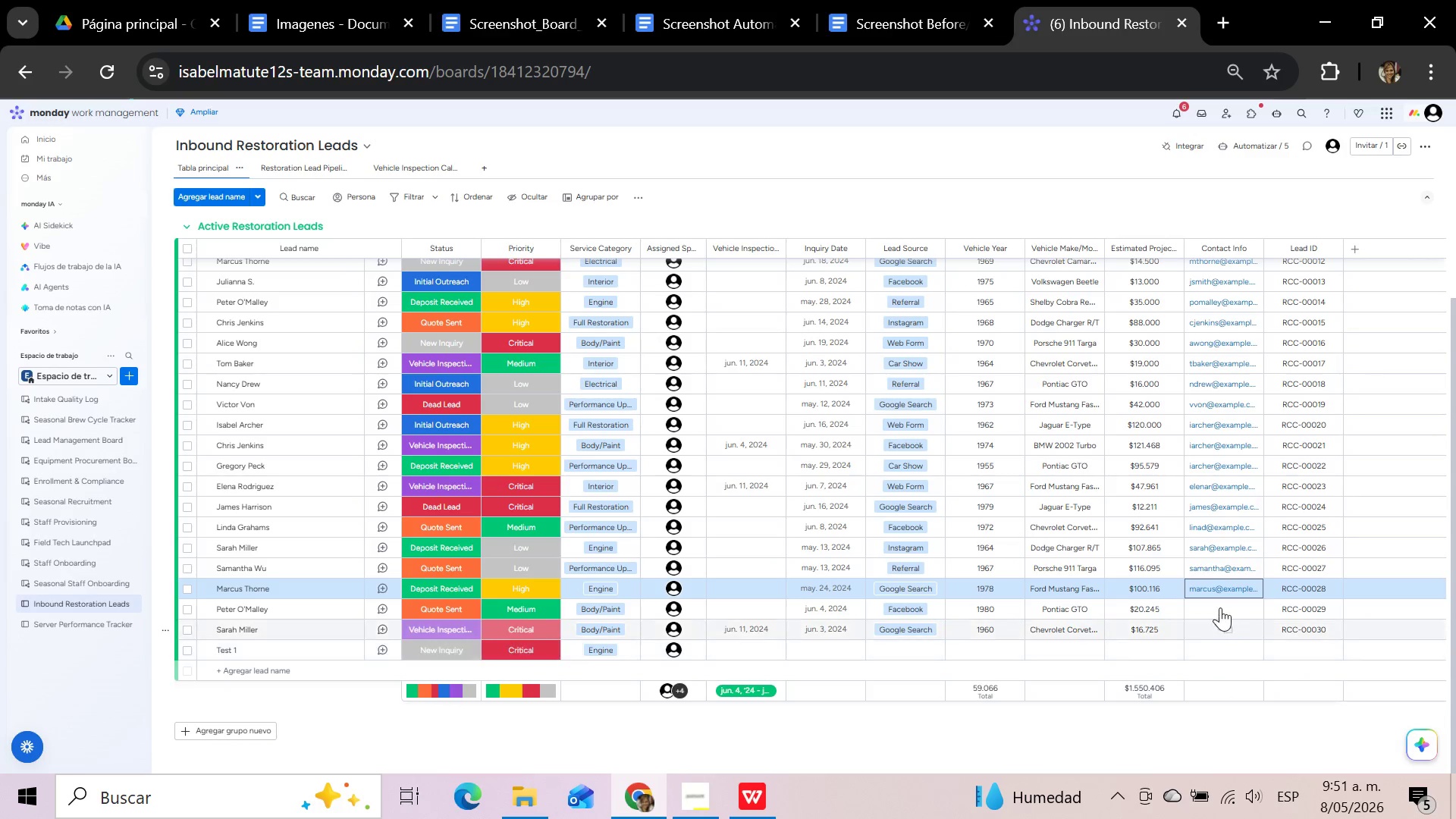 
left_click([1219, 605])
 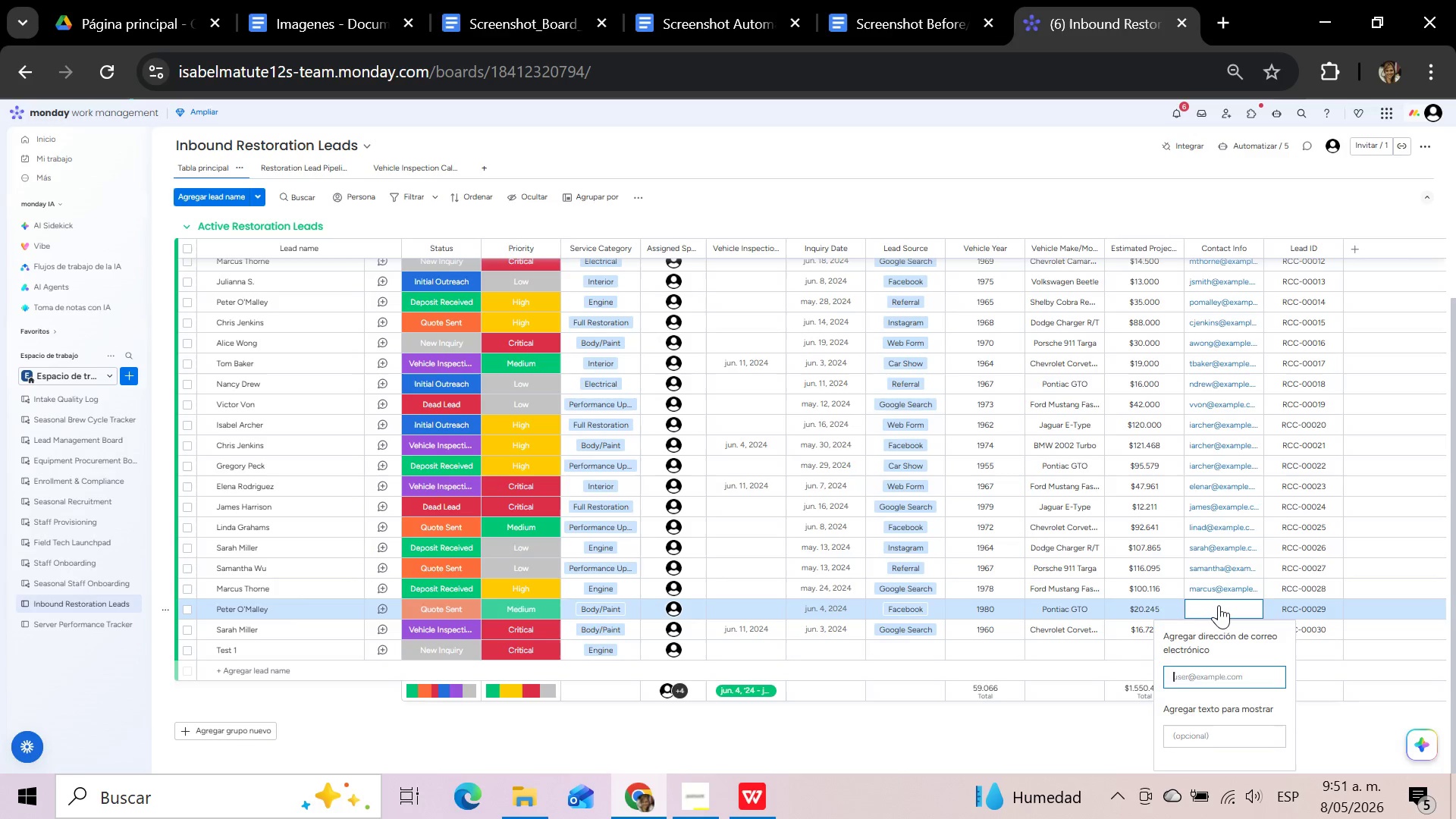 
key(Control+V)
 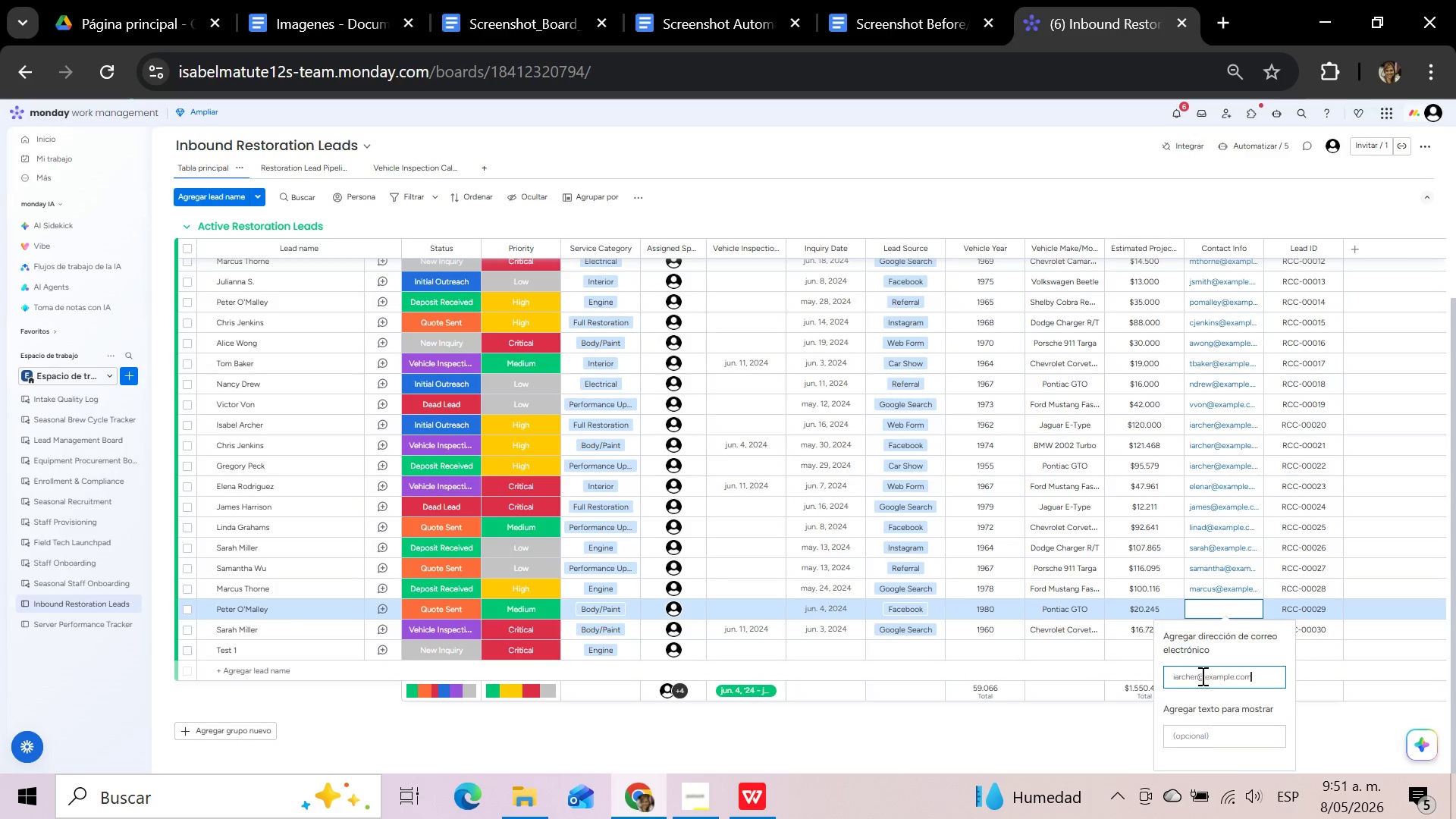 
left_click([1197, 679])
 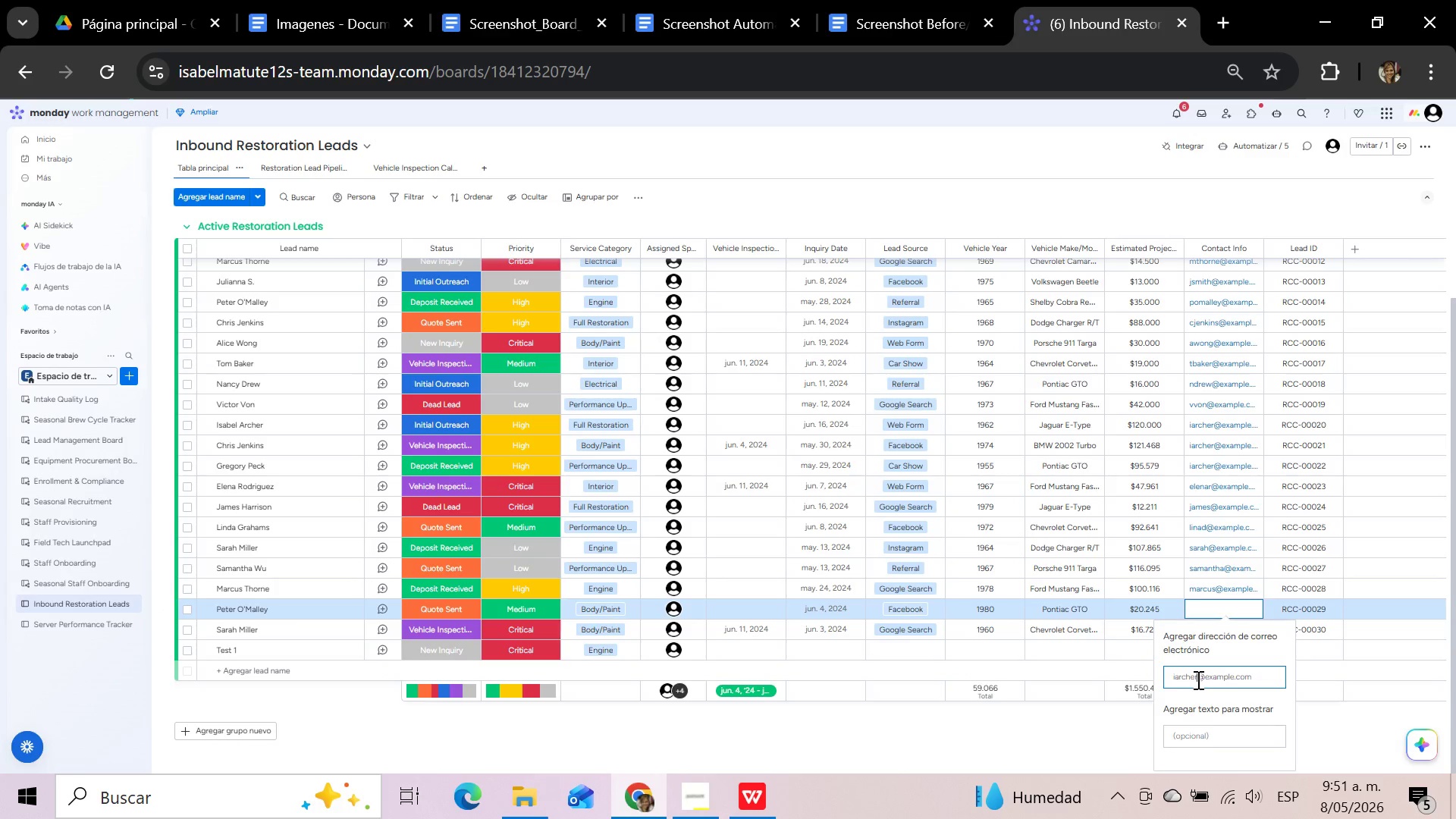 
hold_key(key=Backspace, duration=1.0)
 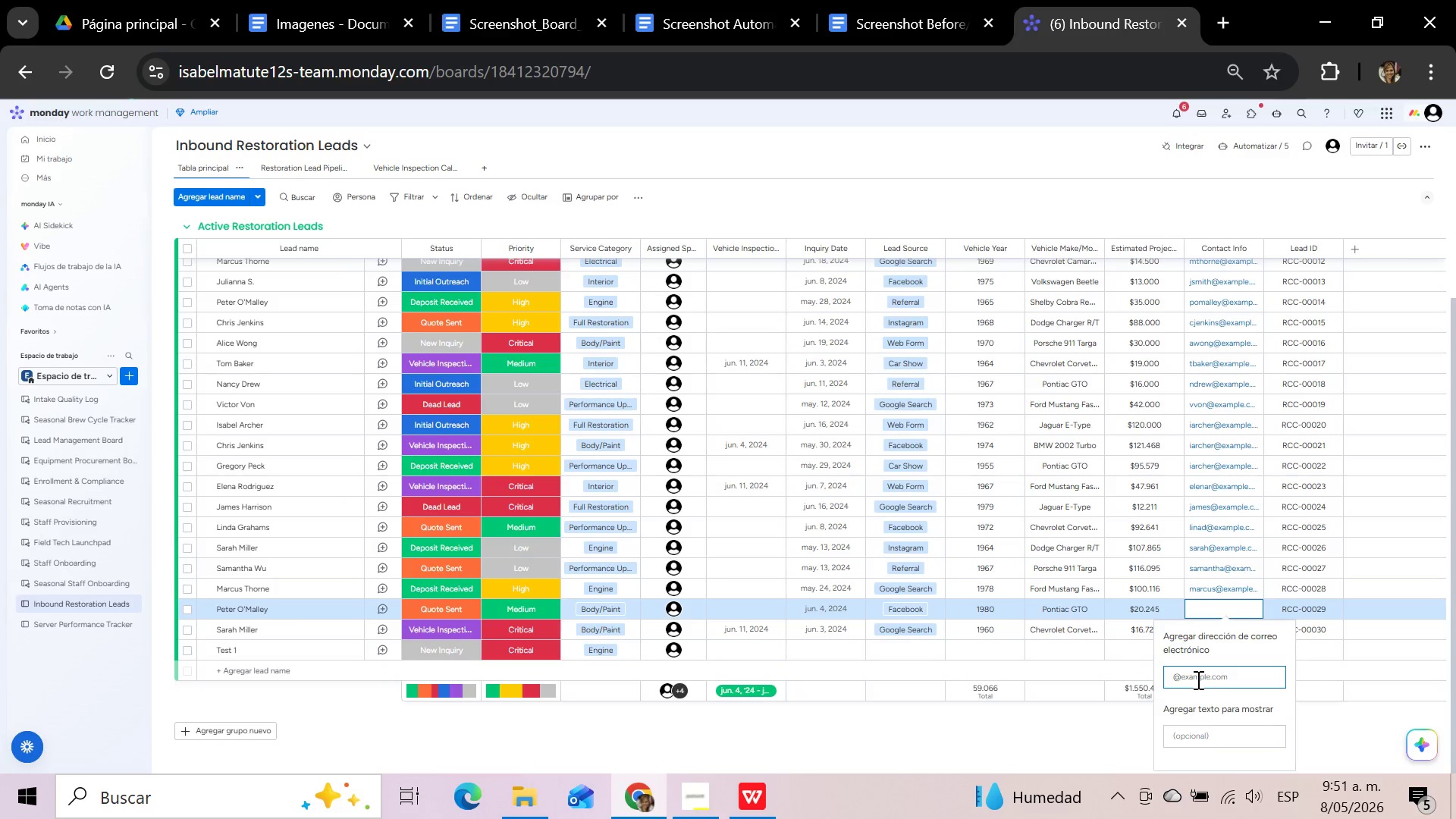 
type(peter)
 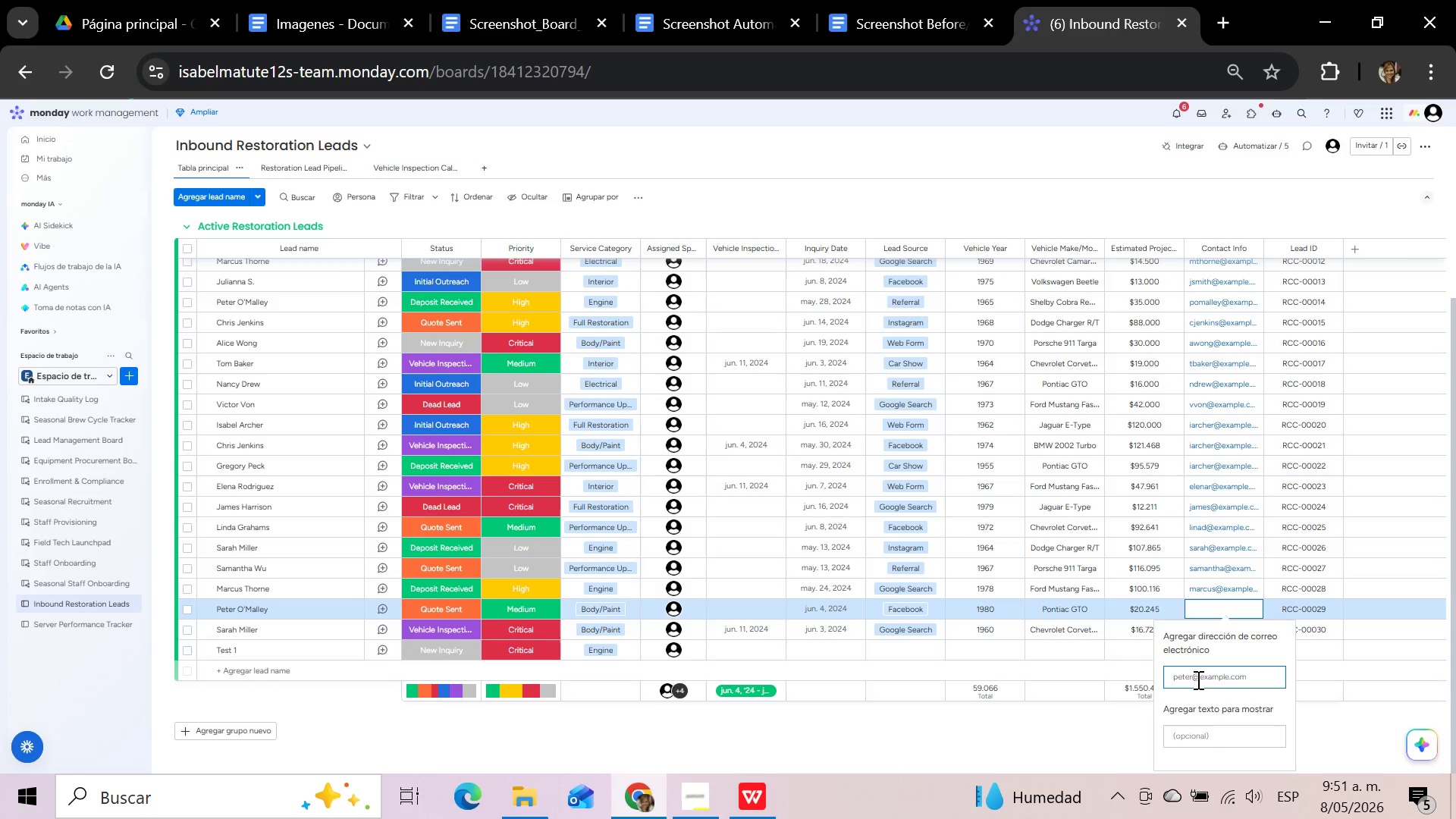 
key(Enter)
 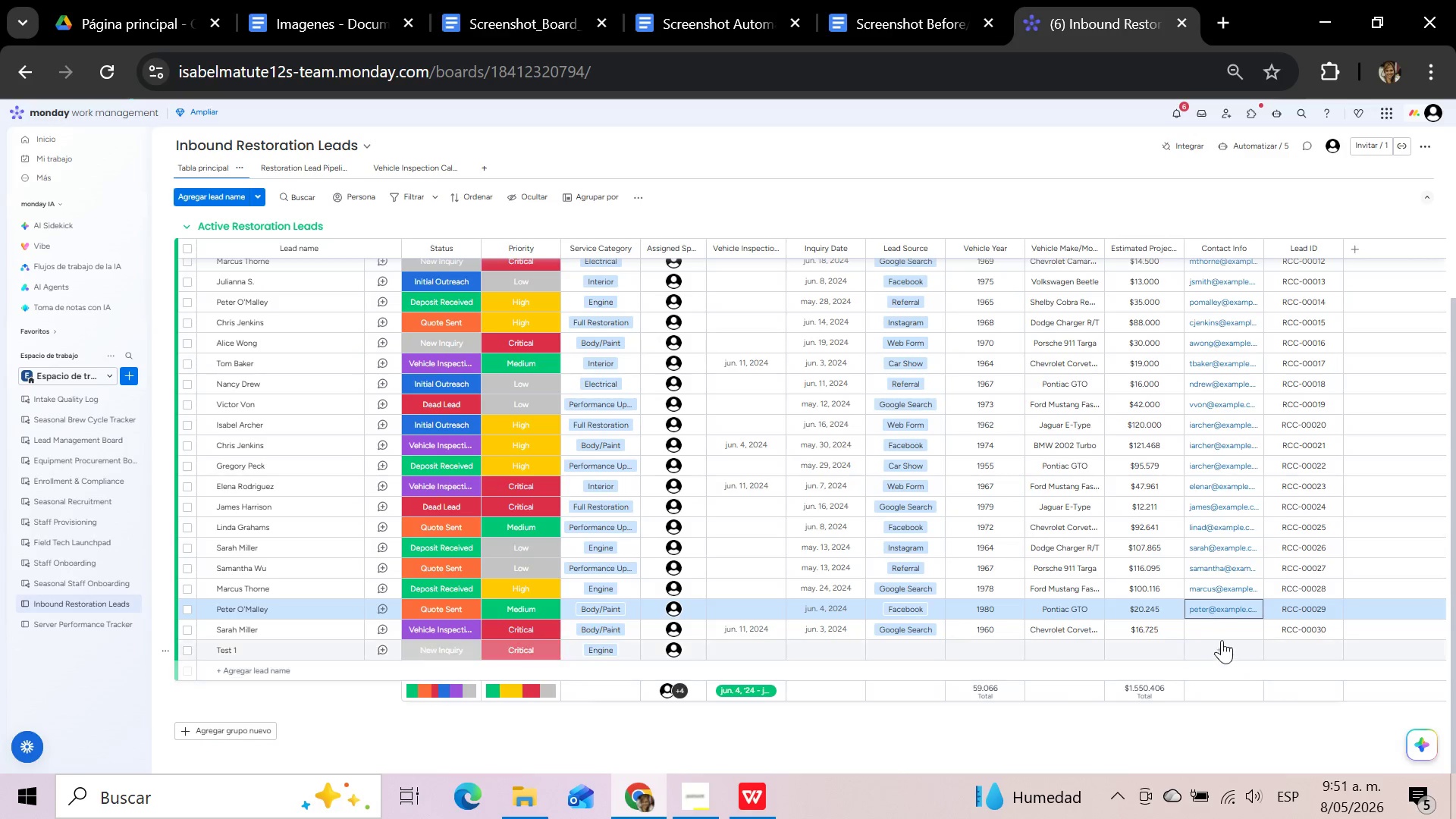 
left_click([1304, 743])
 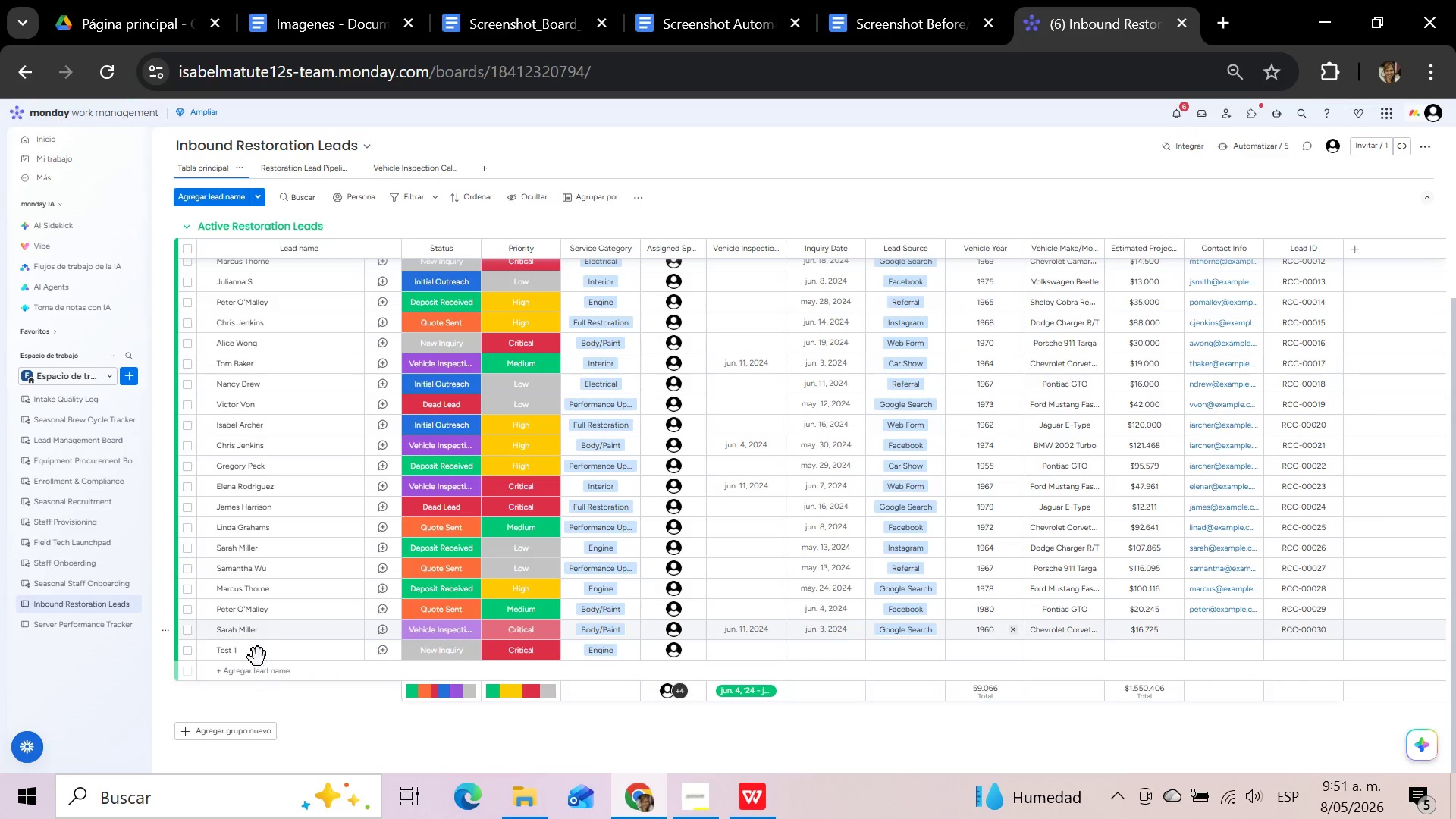 
left_click([188, 650])
 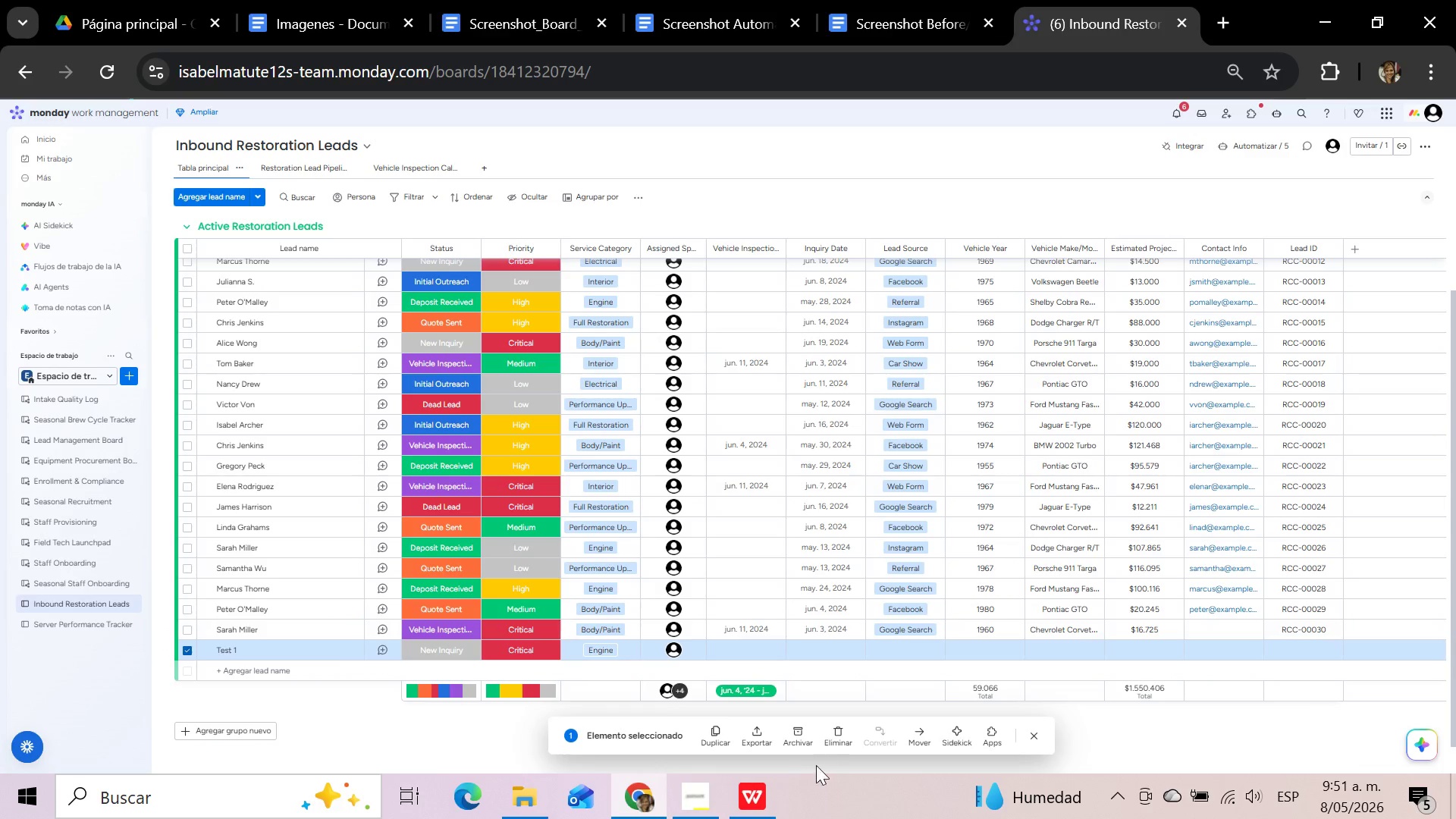 
left_click([841, 739])
 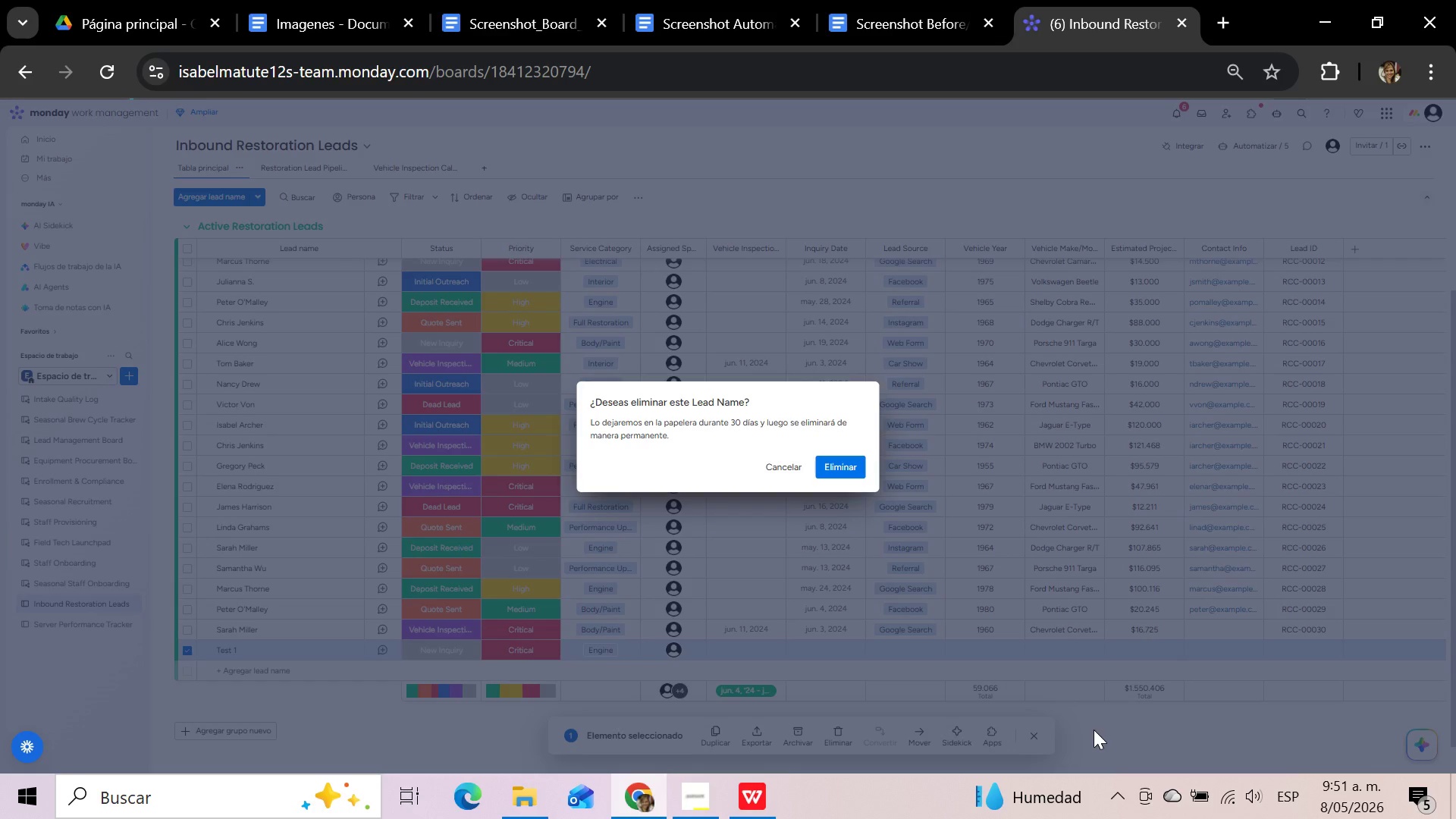 
left_click([843, 461])
 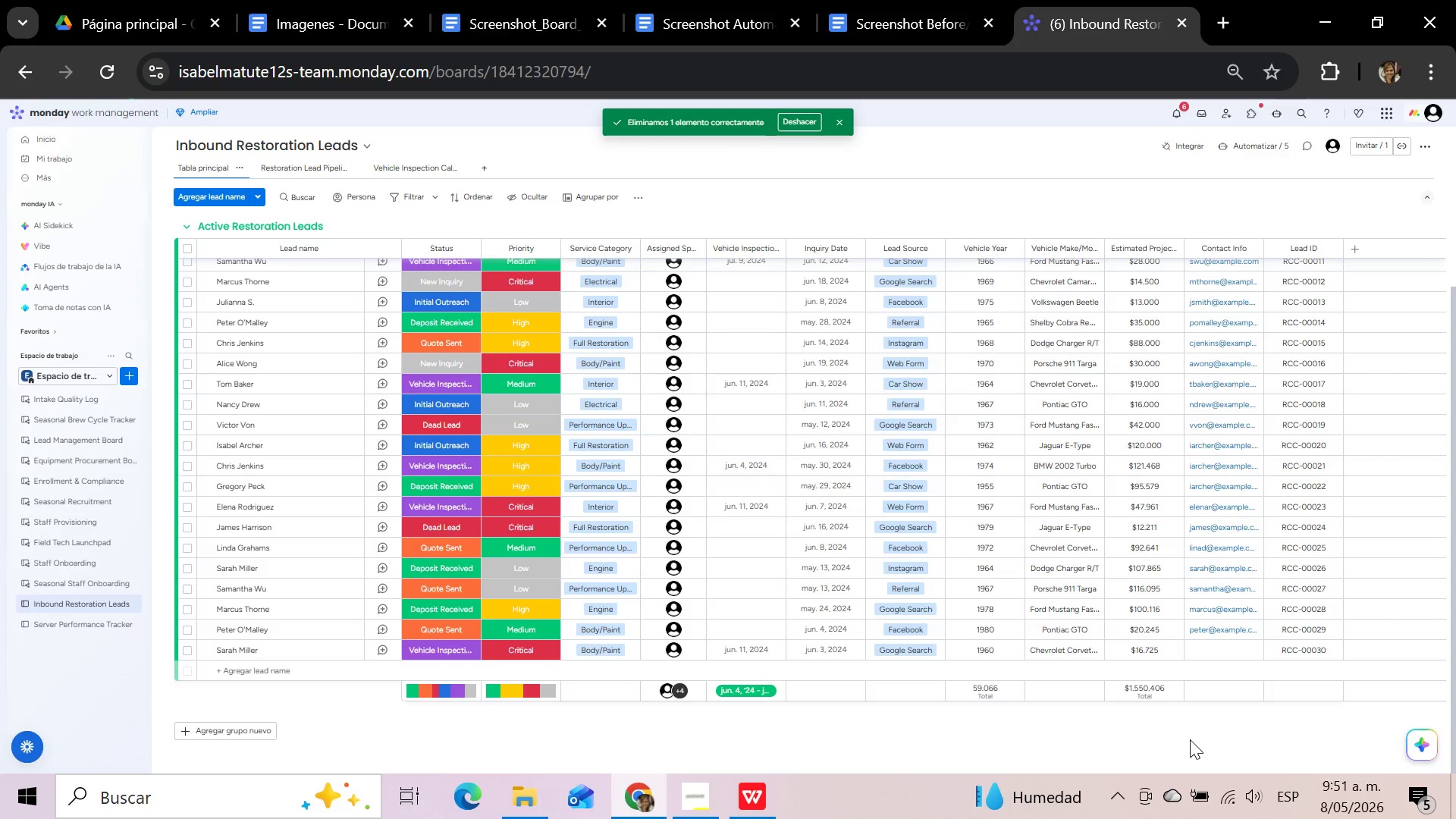 
wait(6.09)
 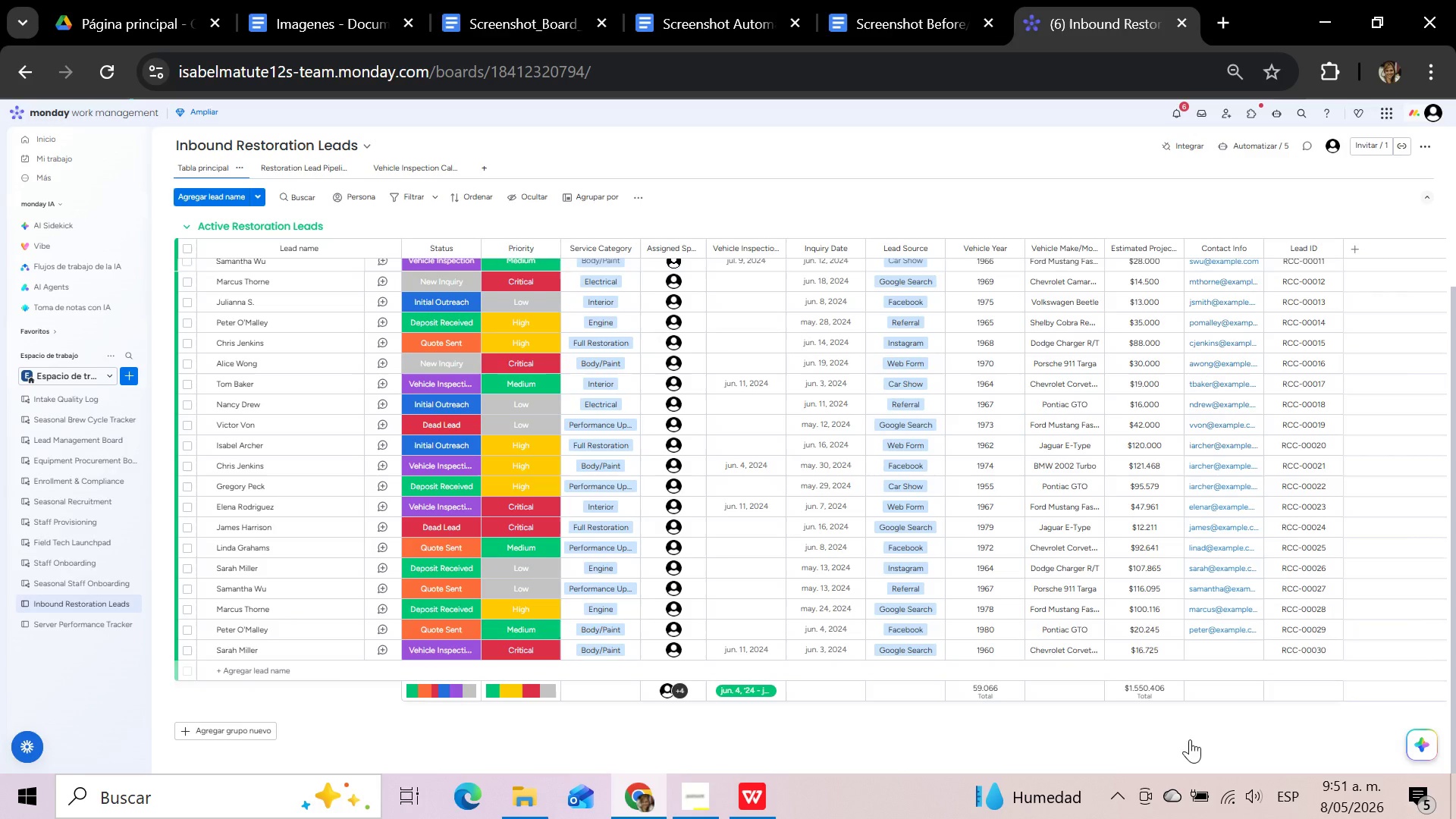 
left_click([1229, 654])
 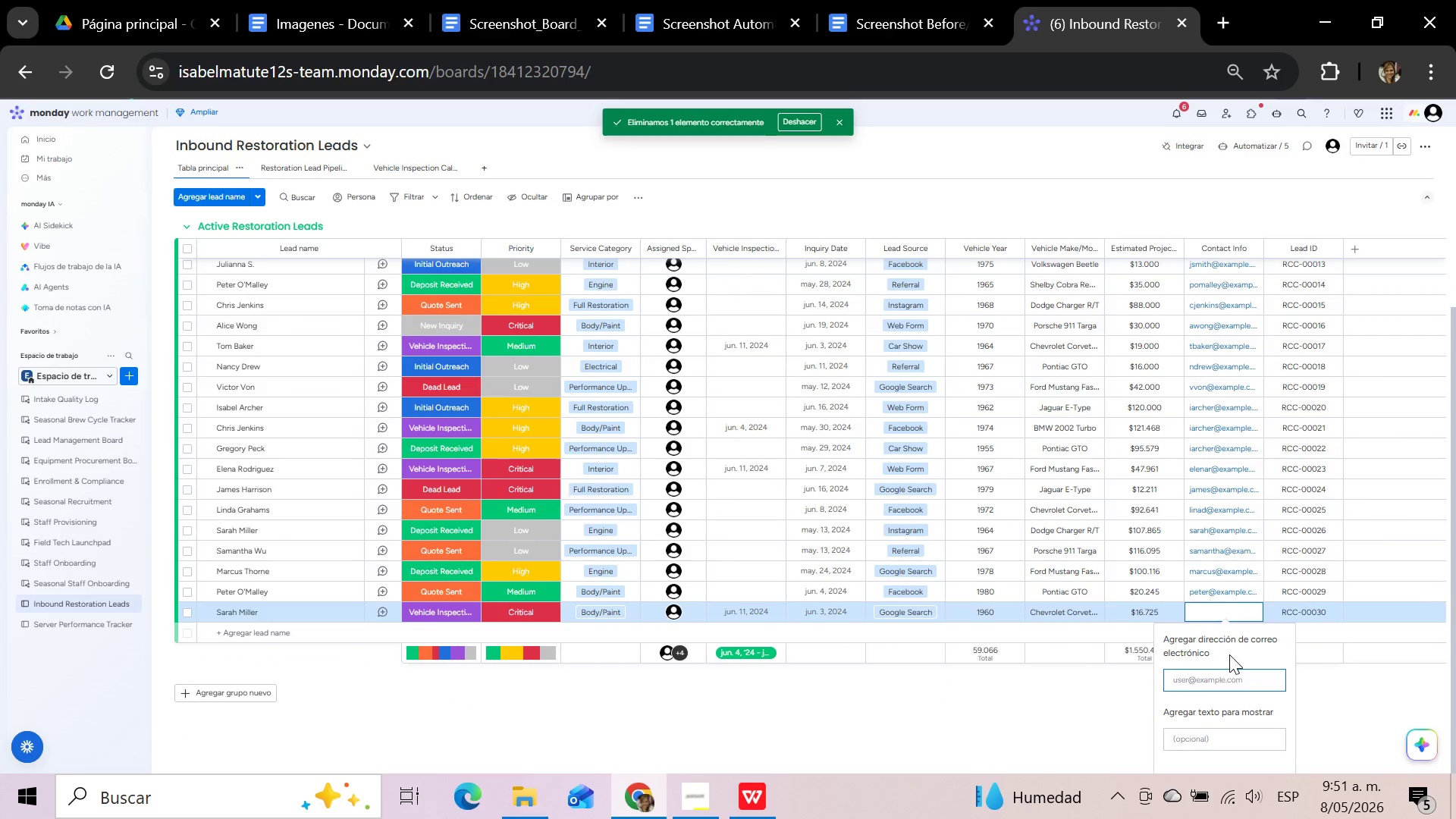 
key(Control+V)
 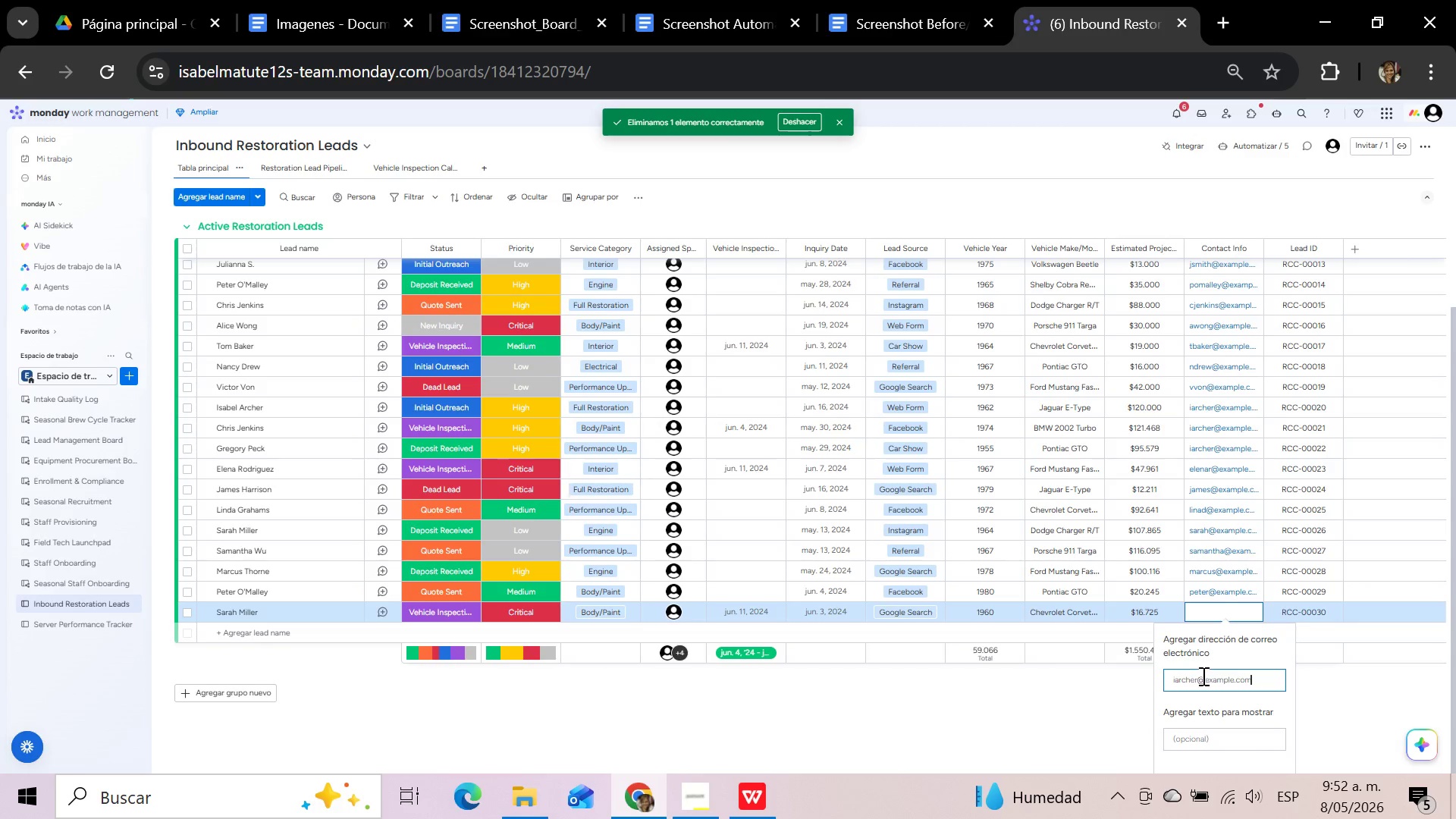 
left_click([1197, 677])
 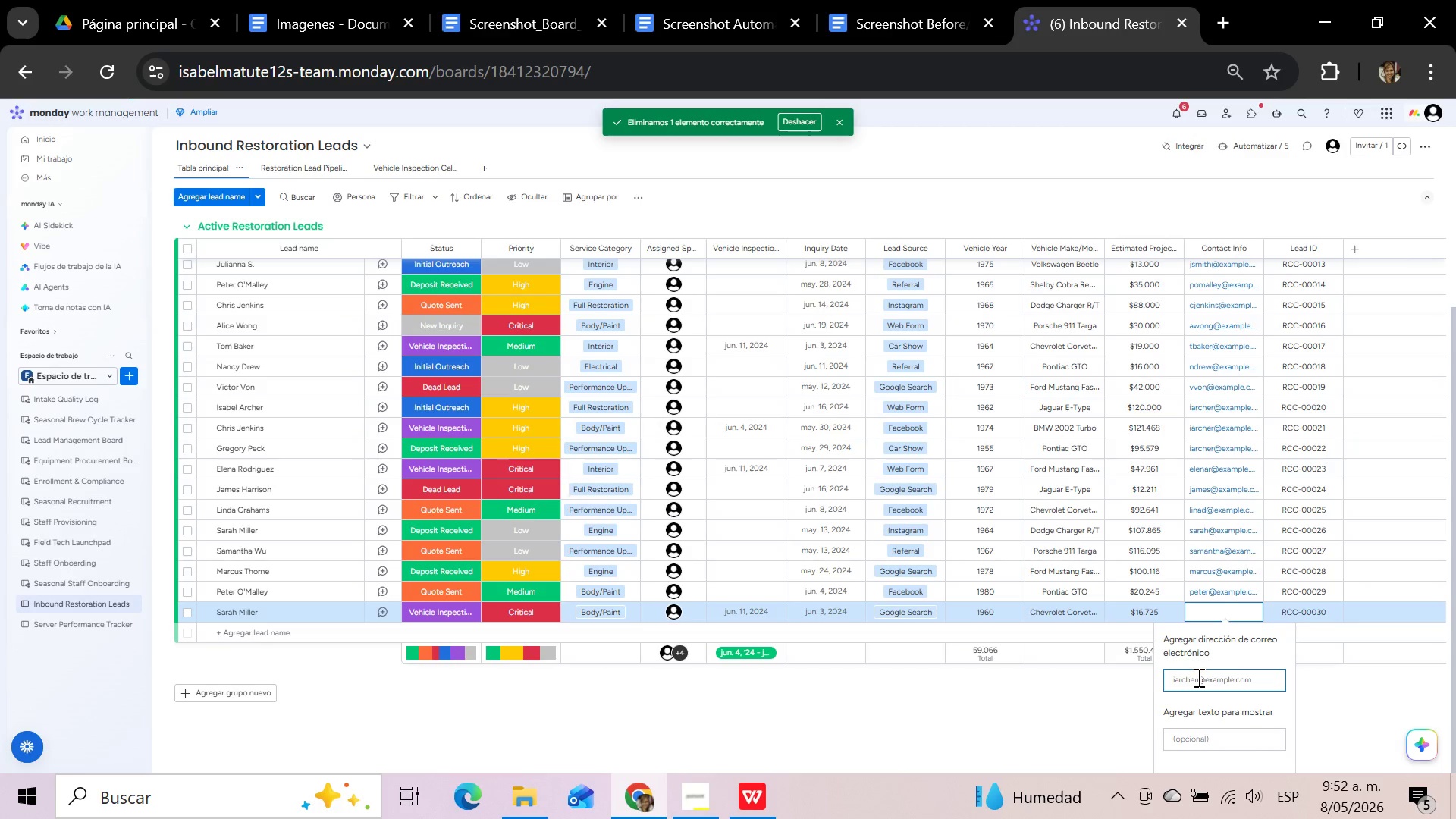 
hold_key(key=Backspace, duration=1.02)
 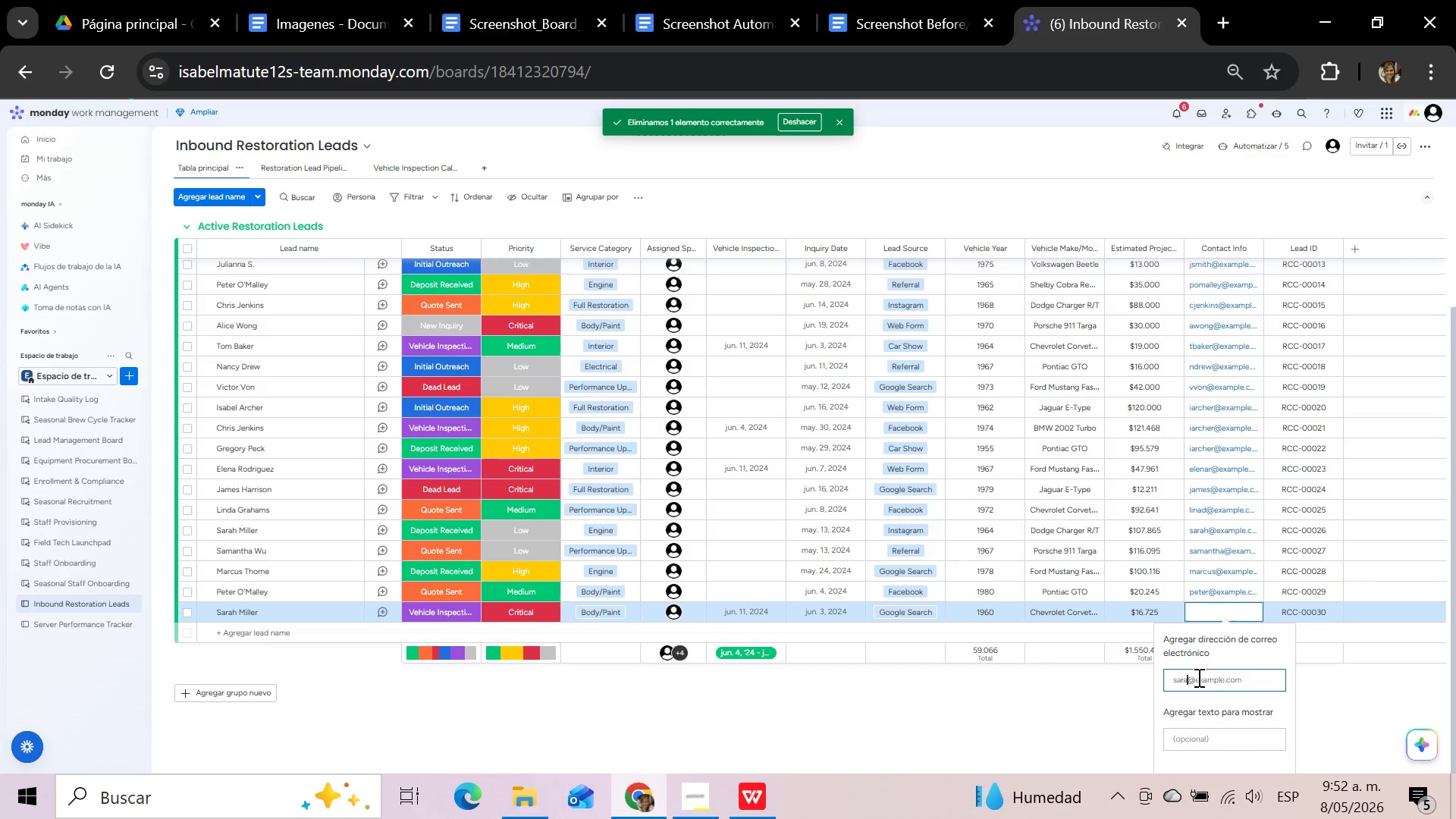 
type(sara)
 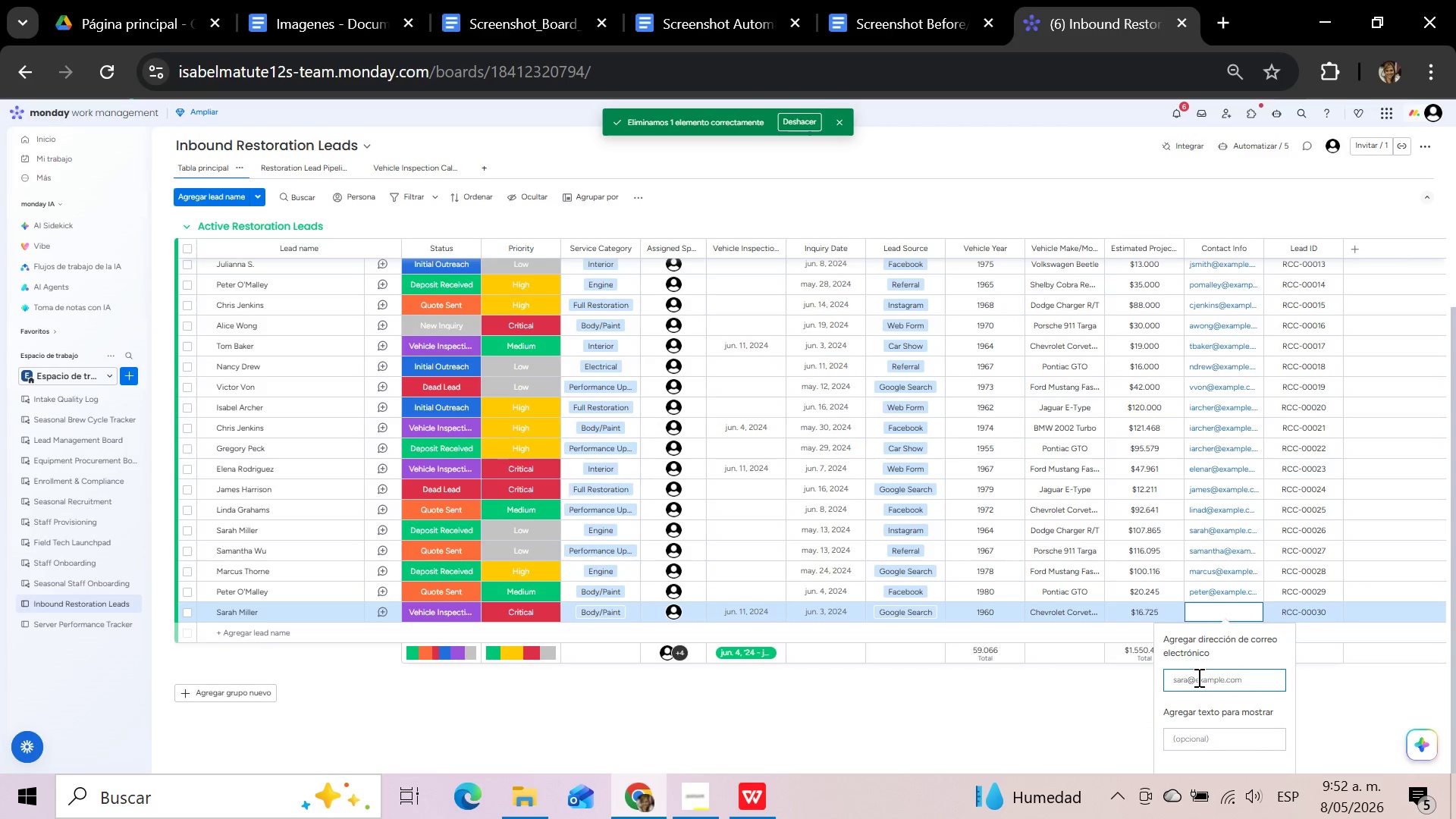 
key(Enter)
 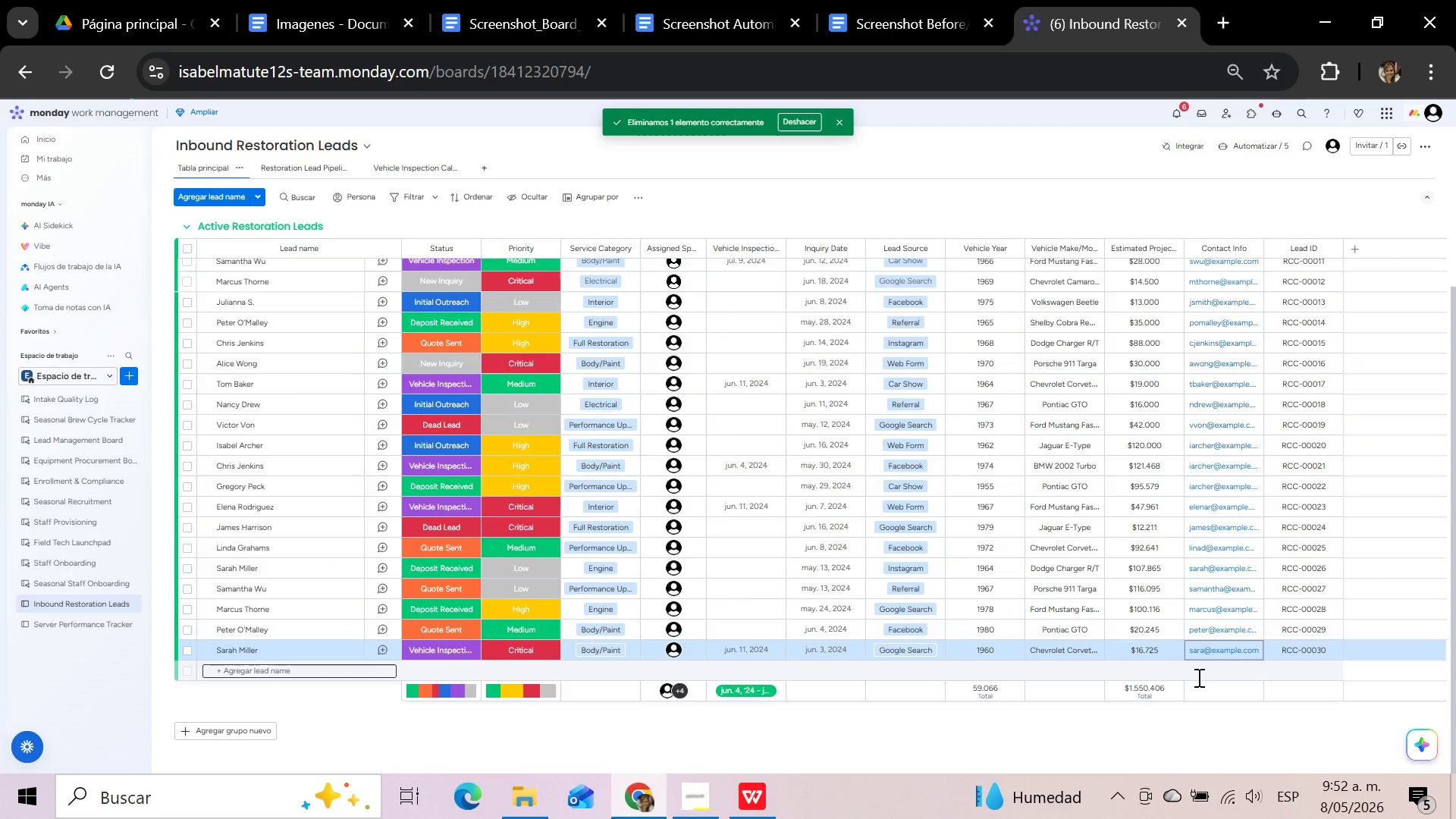 
scroll: coordinate [922, 697], scroll_direction: up, amount: 2.0
 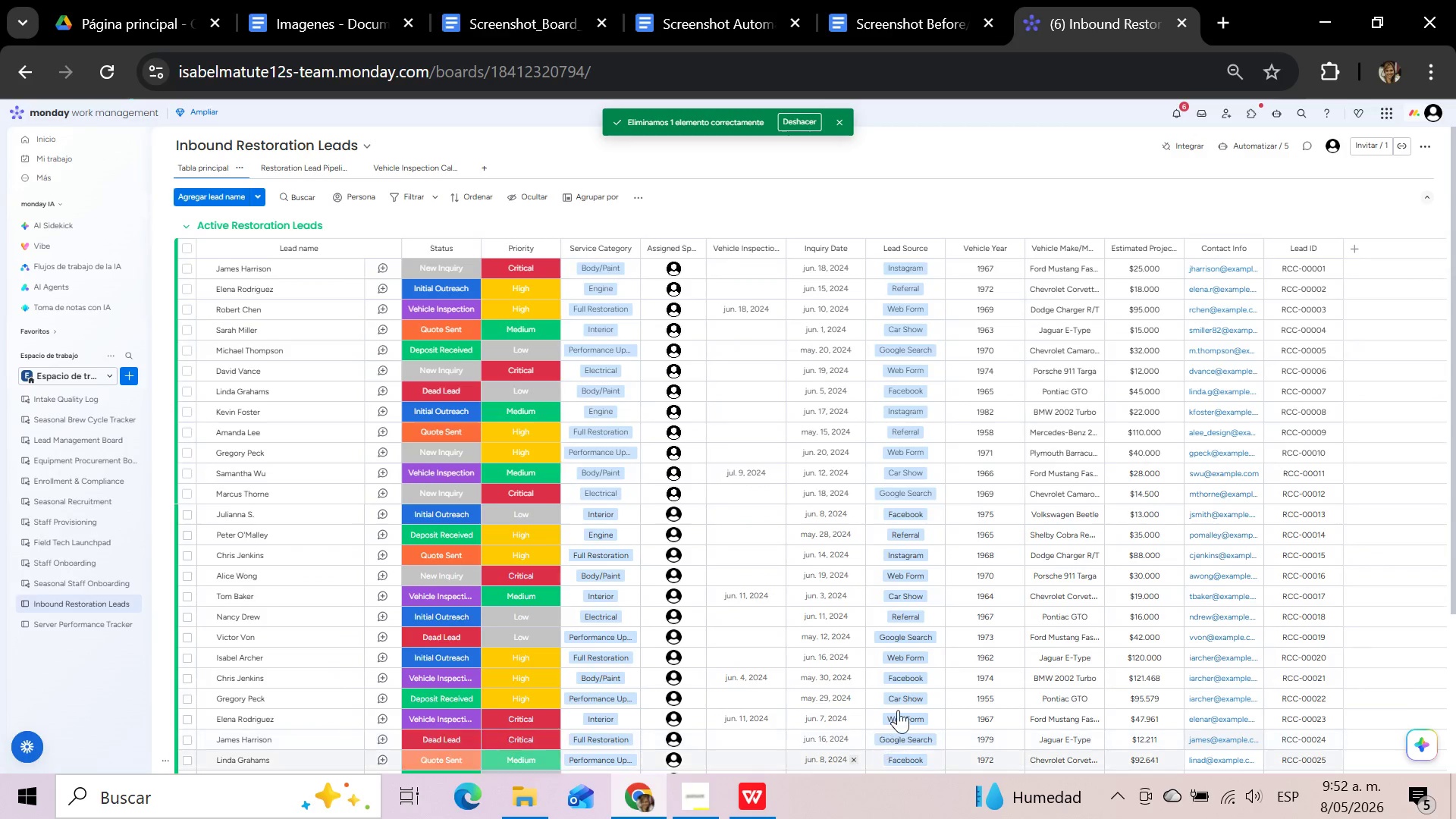 
scroll: coordinate [898, 710], scroll_direction: down, amount: 2.0
 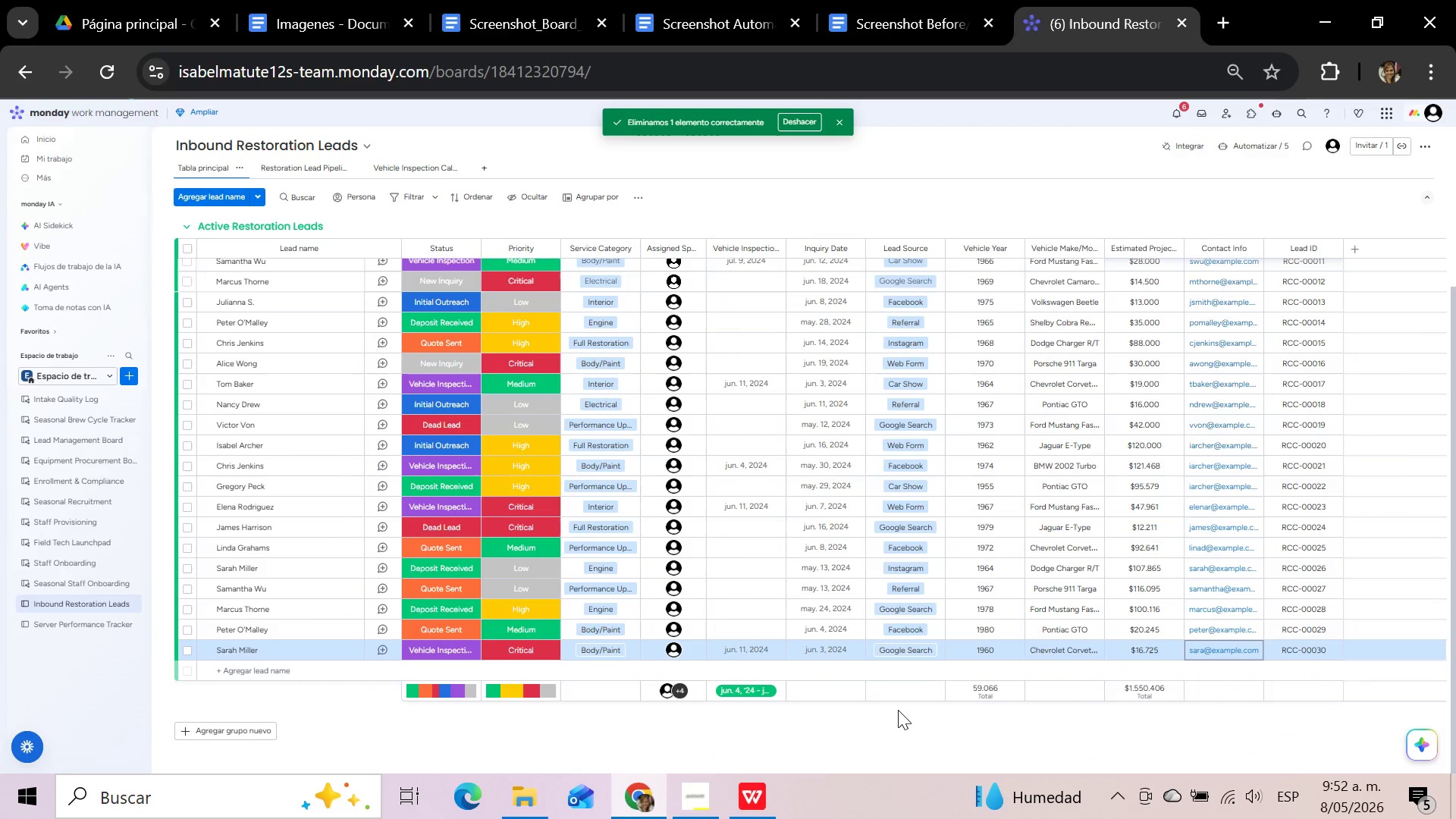 
scroll: coordinate [898, 710], scroll_direction: up, amount: 7.0
 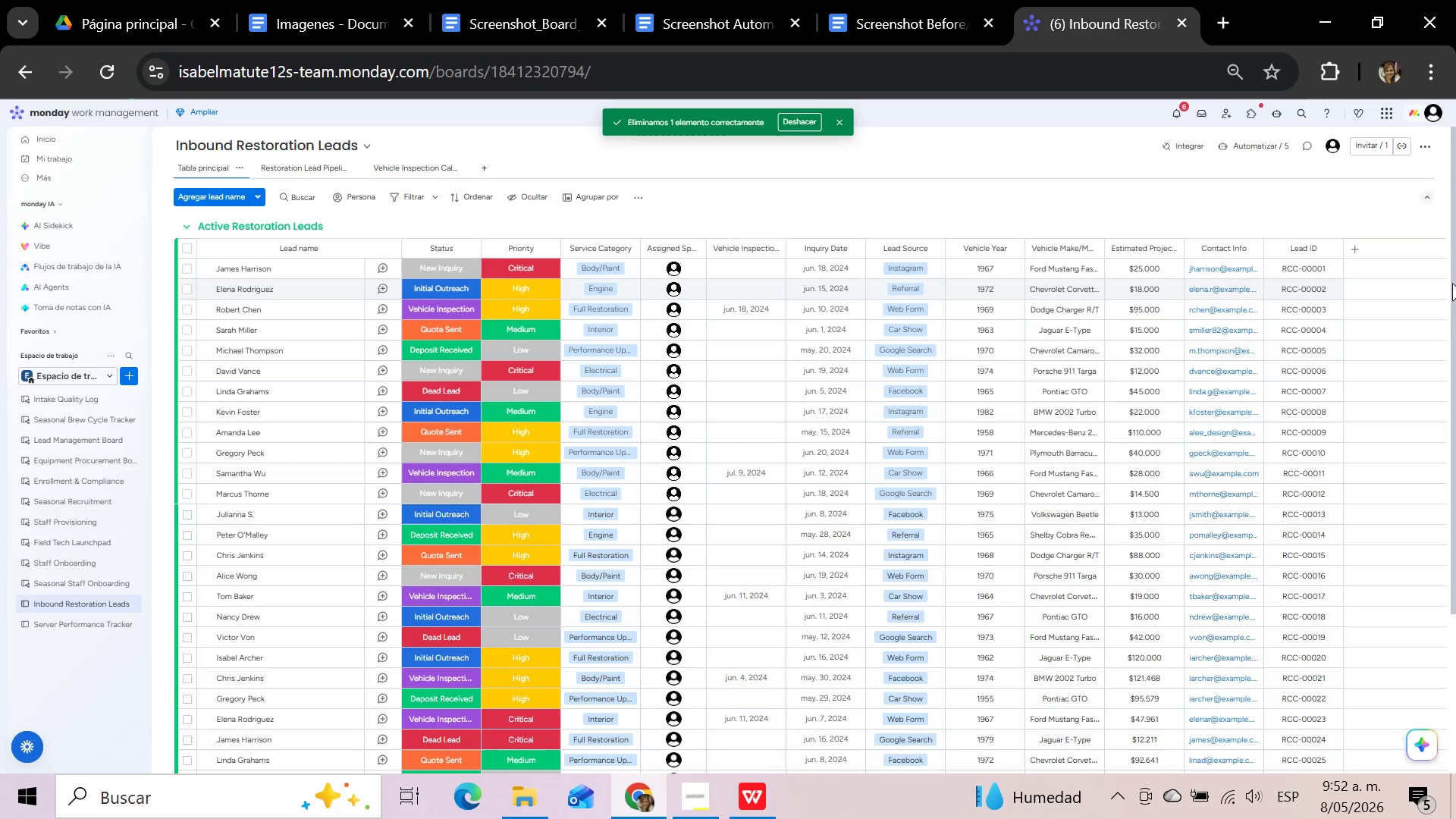 
scroll: coordinate [1452, 284], scroll_direction: down, amount: 2.0
 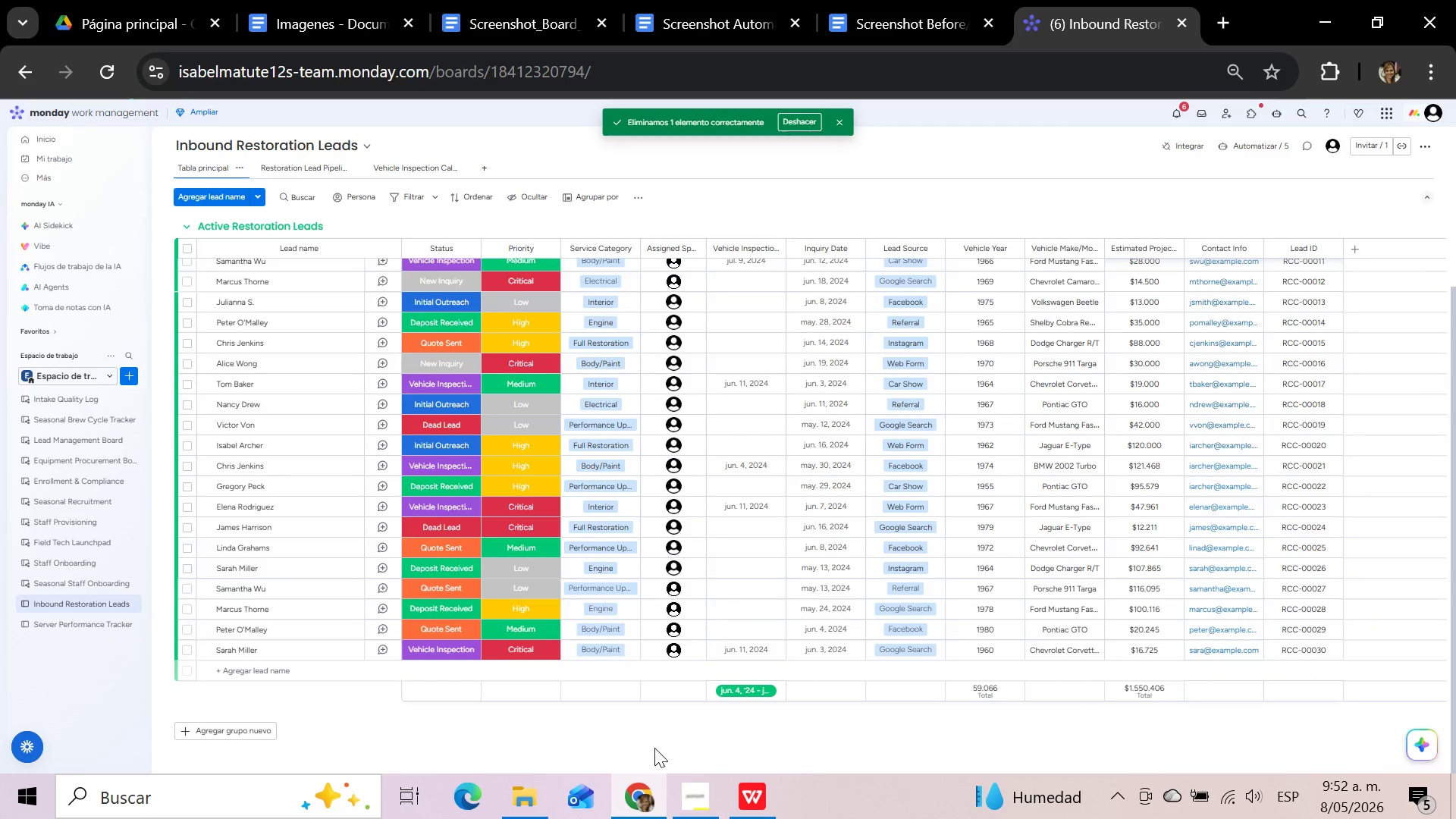 
scroll: coordinate [654, 748], scroll_direction: up, amount: 1.0
 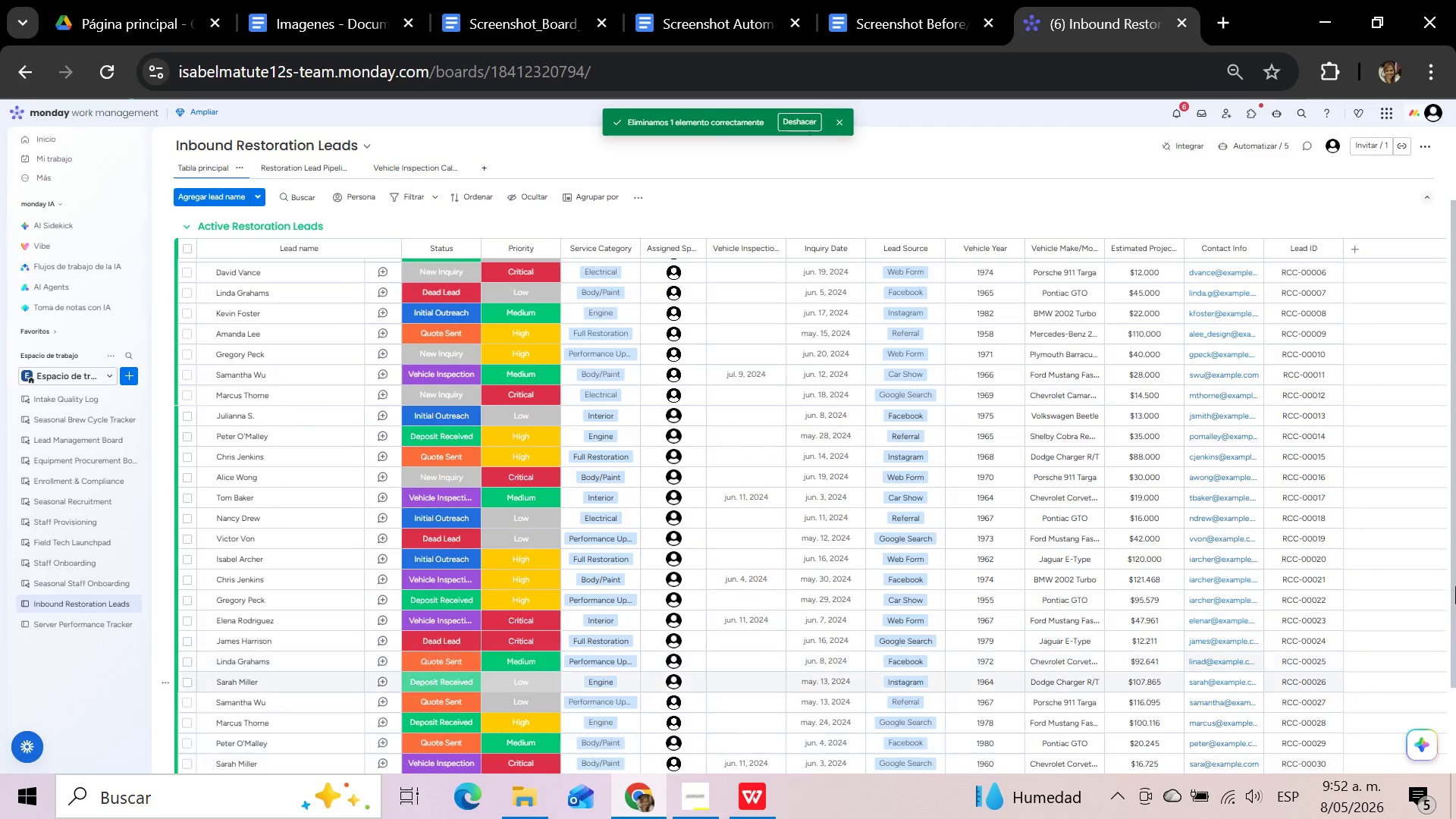 
hold_key(key=MetaLeft, duration=1.59)
 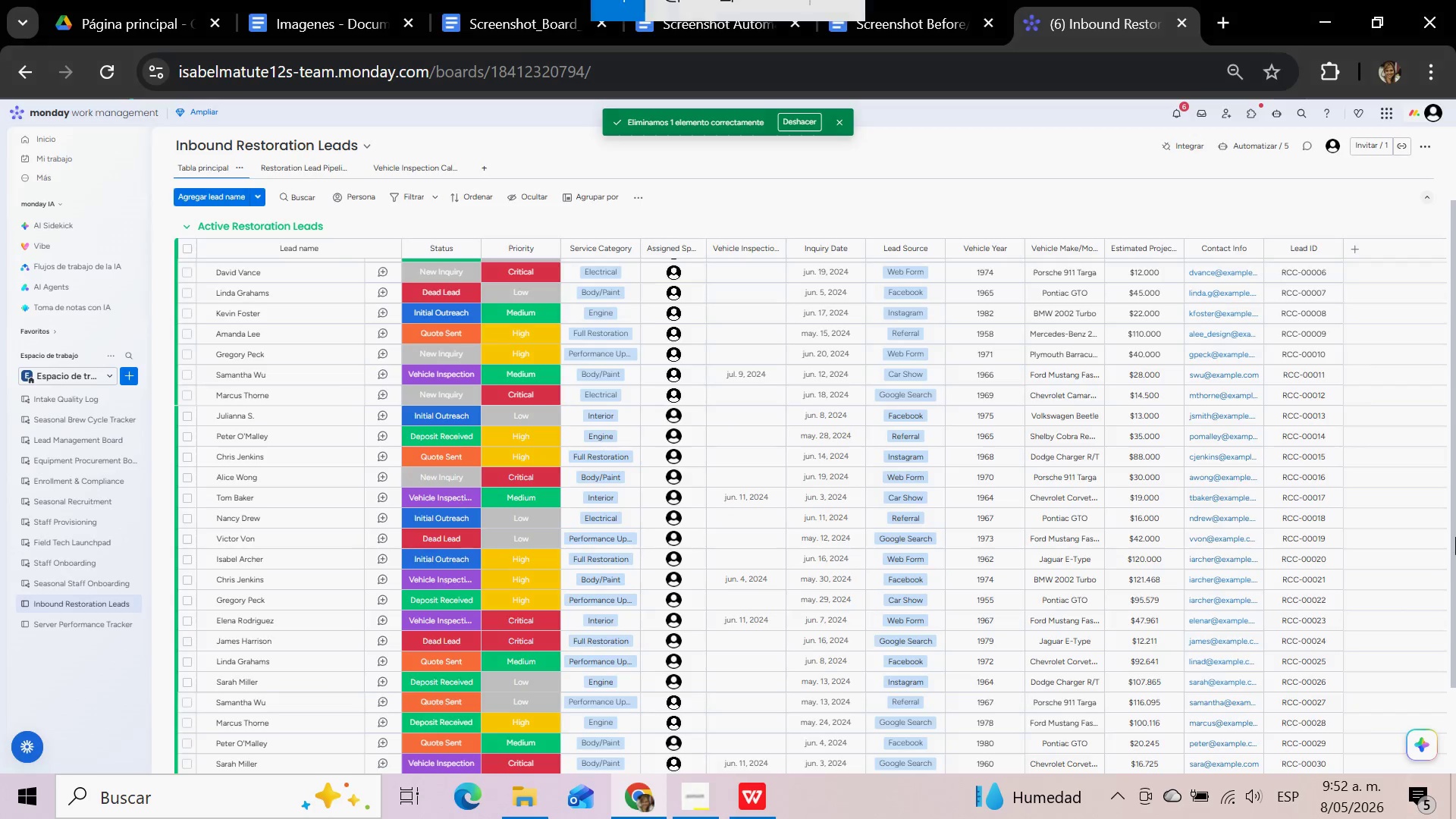 
hold_key(key=ShiftLeft, duration=1.25)
 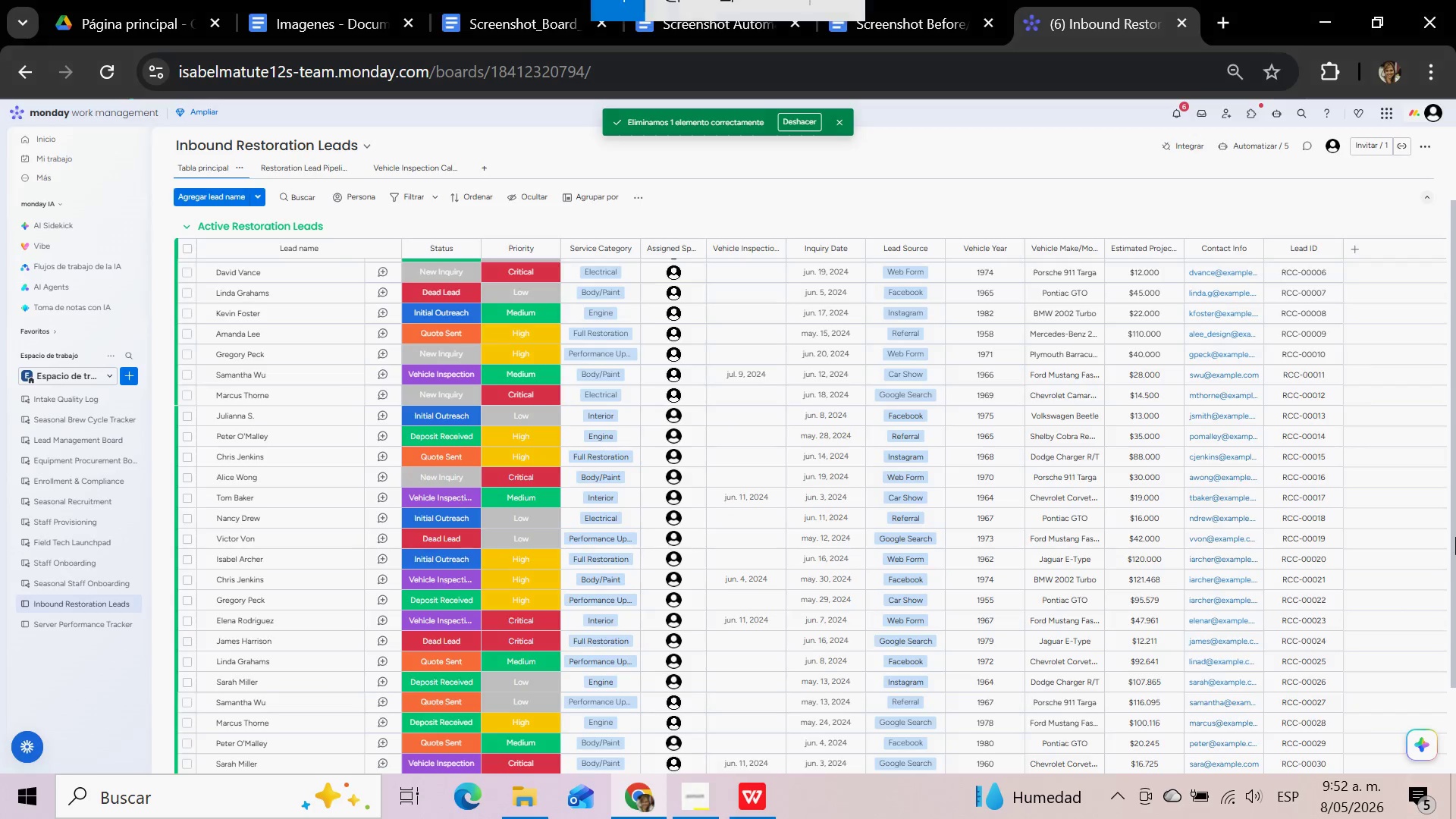 
hold_key(key=S, duration=0.69)
 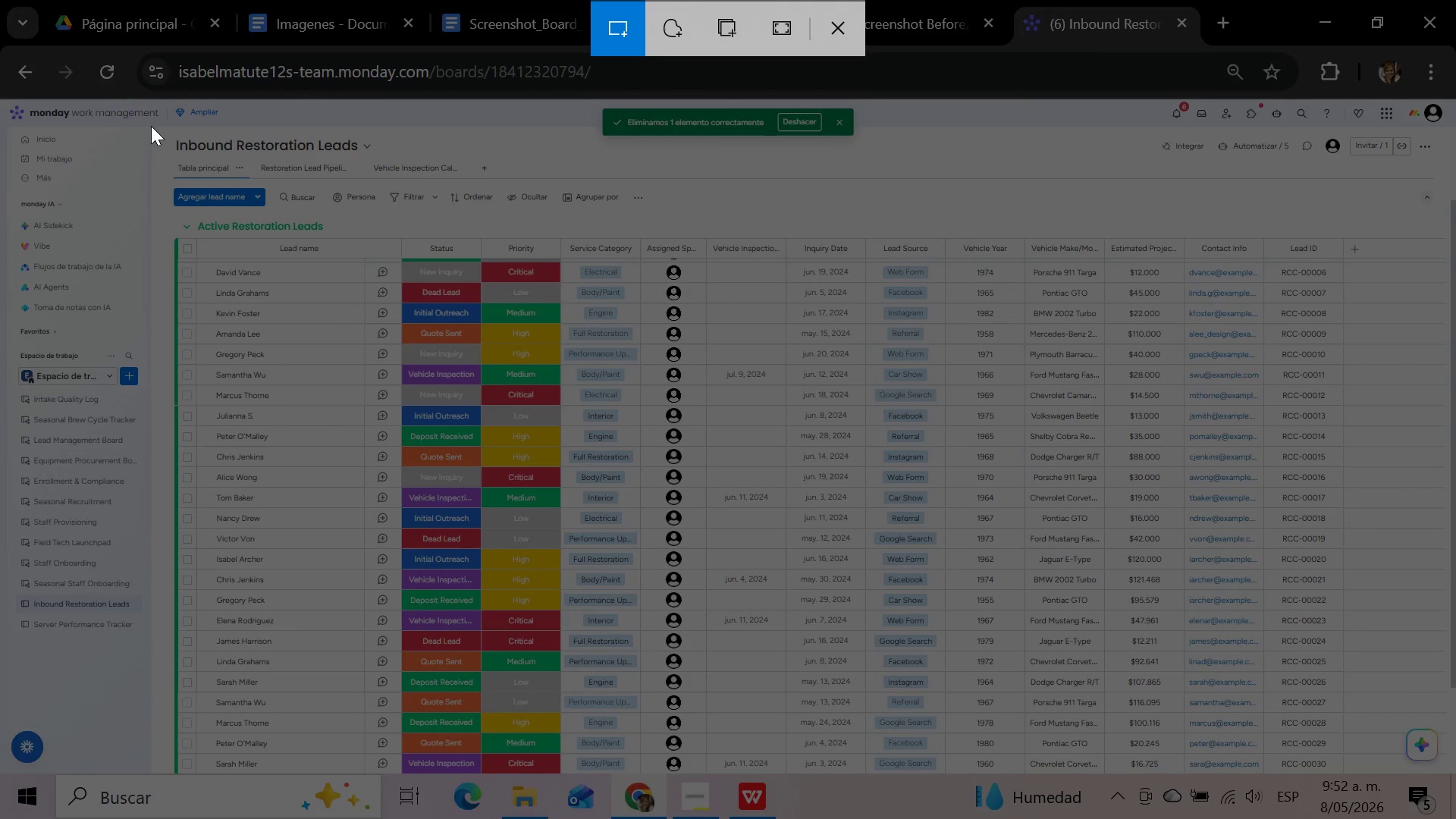 
left_click_drag(start_coordinate=[151, 126], to_coordinate=[1345, 773])
 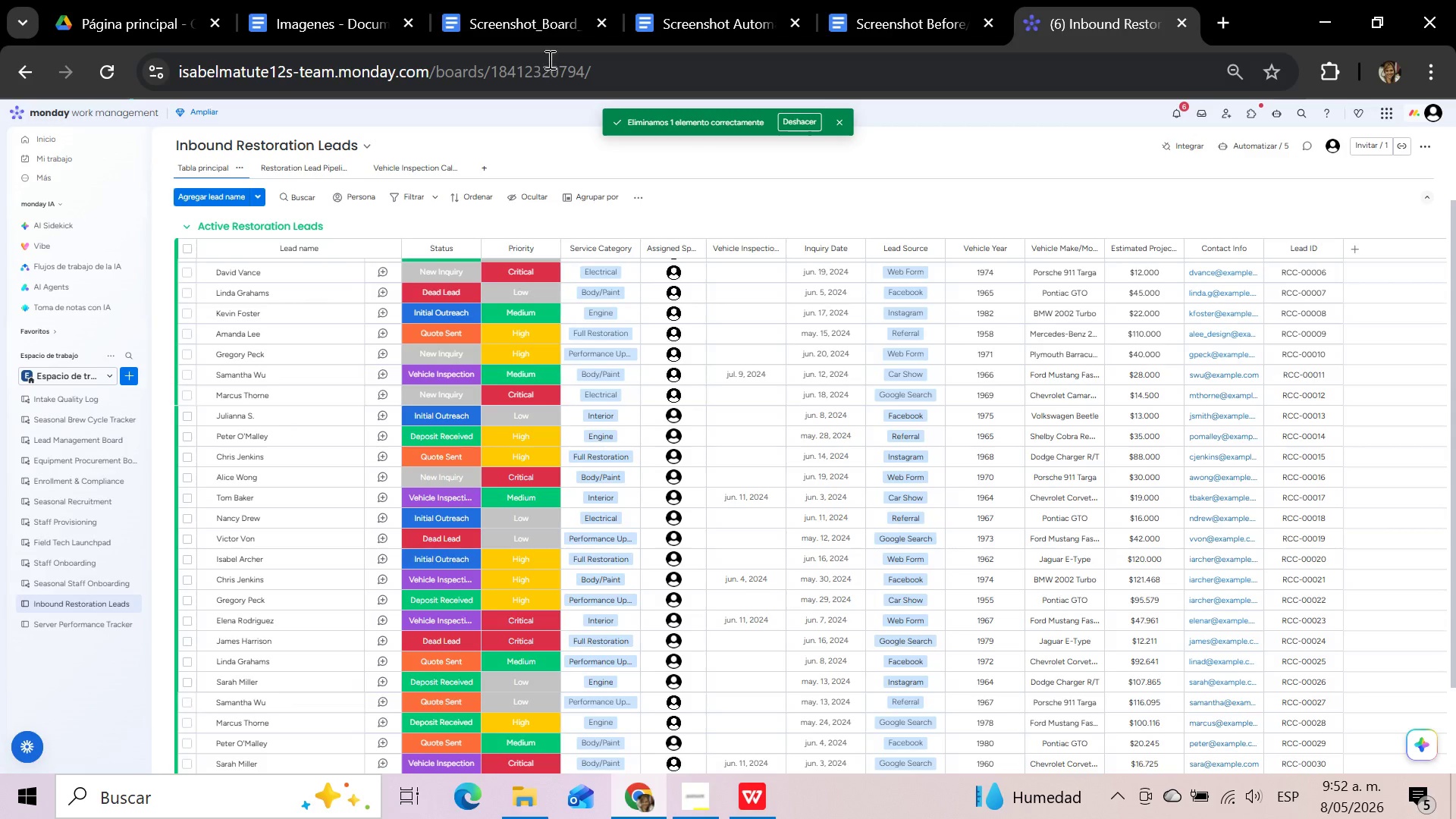 
left_click([515, 22])
 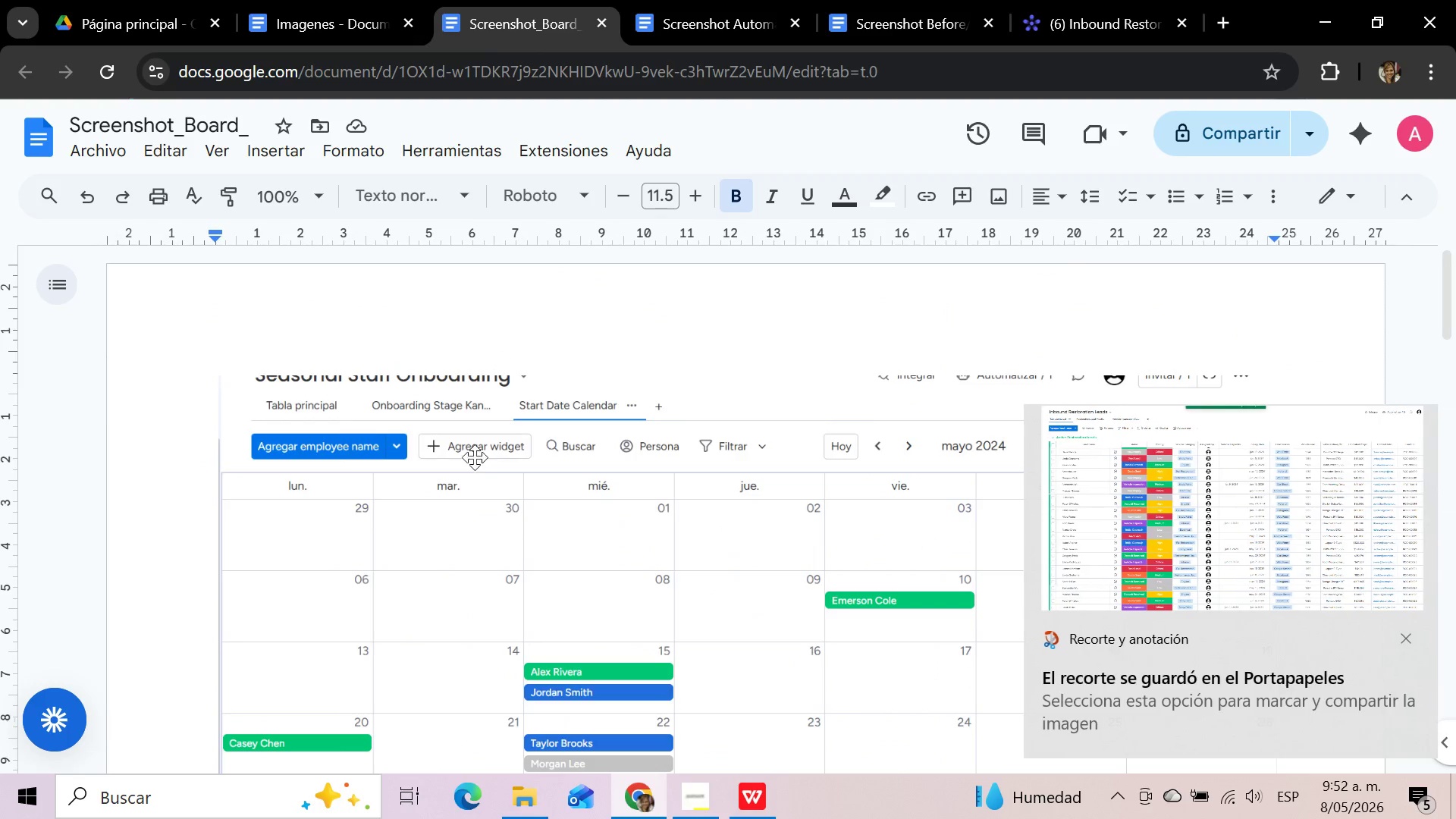 
left_click([471, 471])
 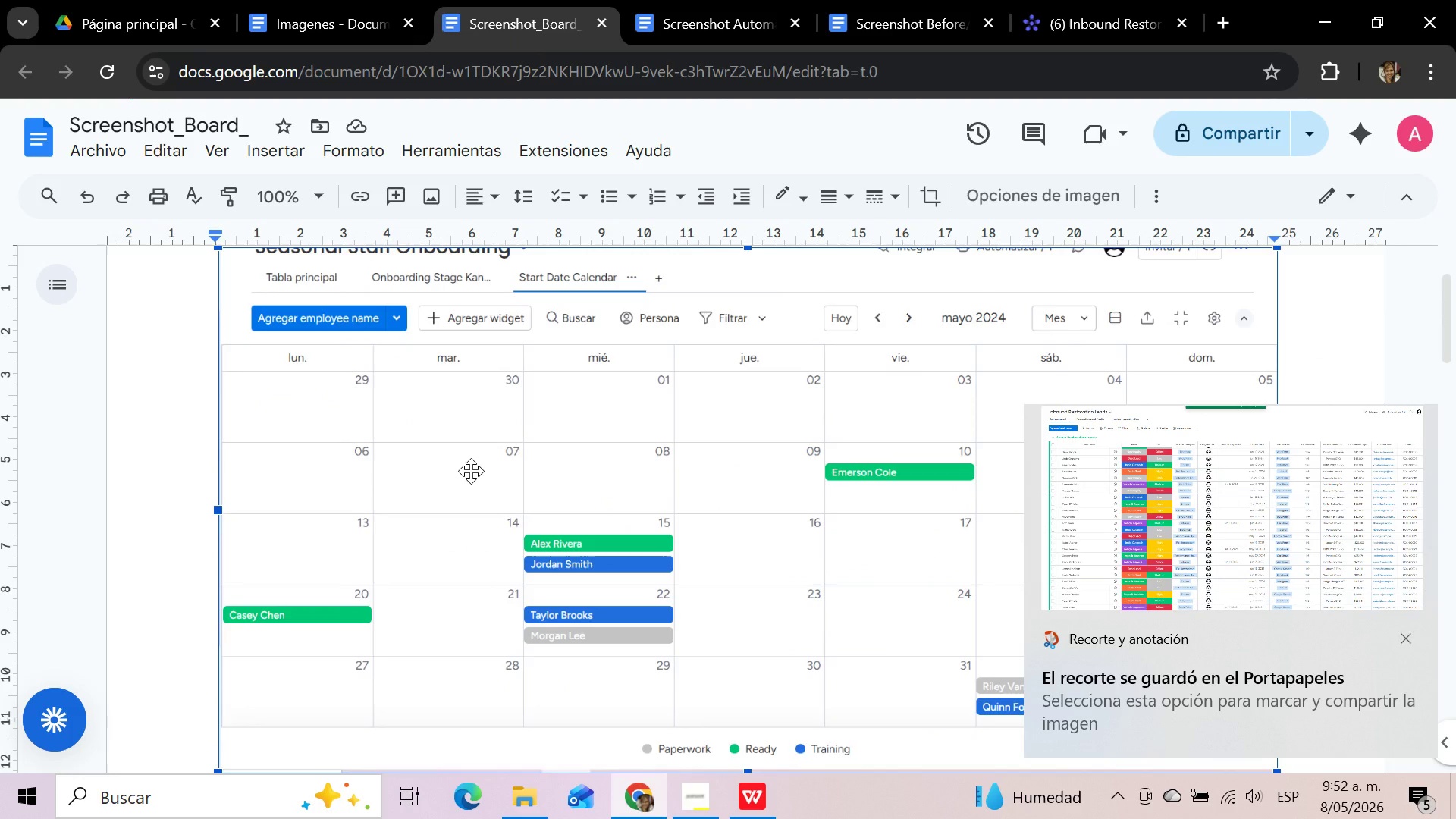 
key(Delete)
 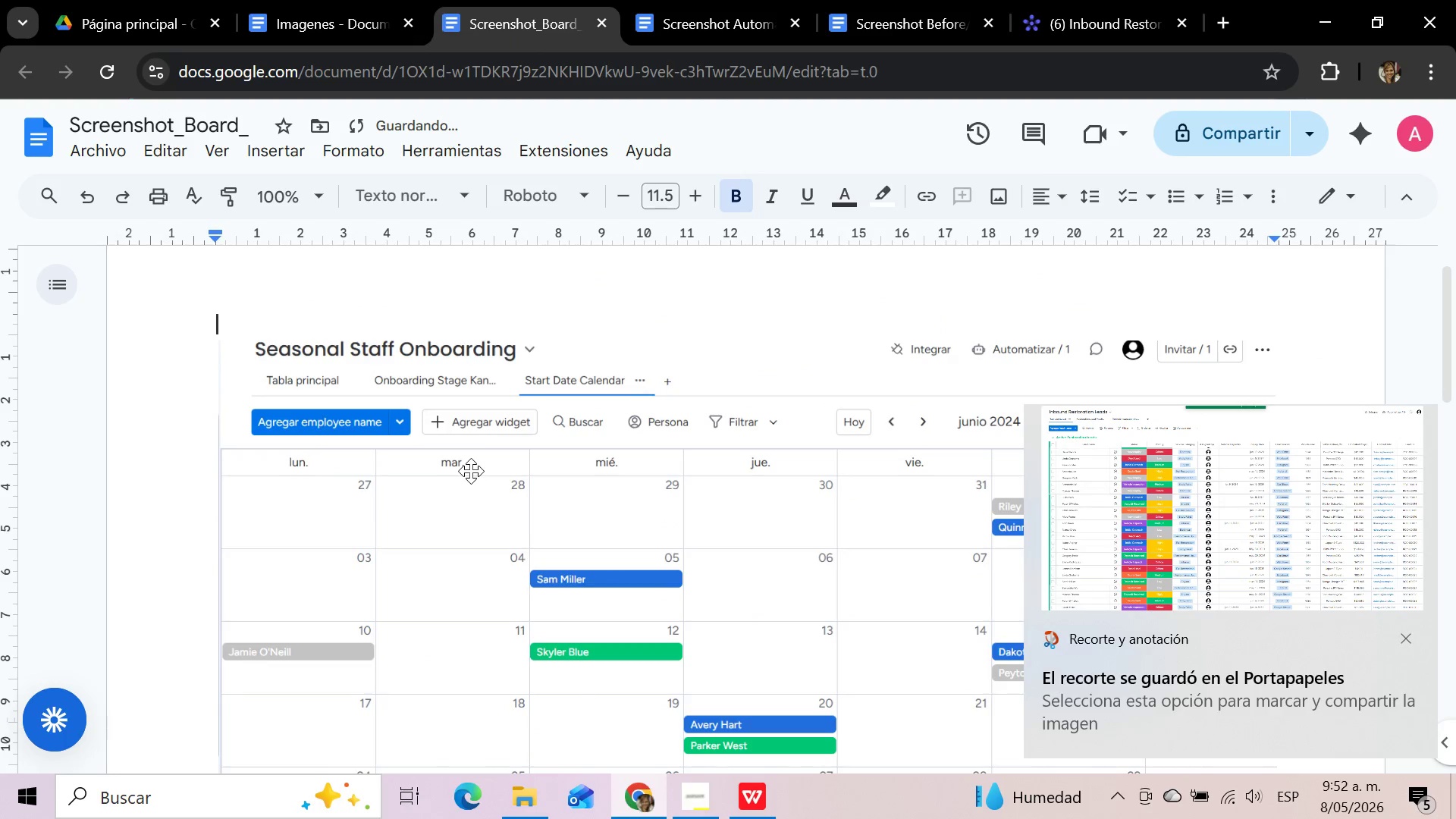 
left_click([471, 471])
 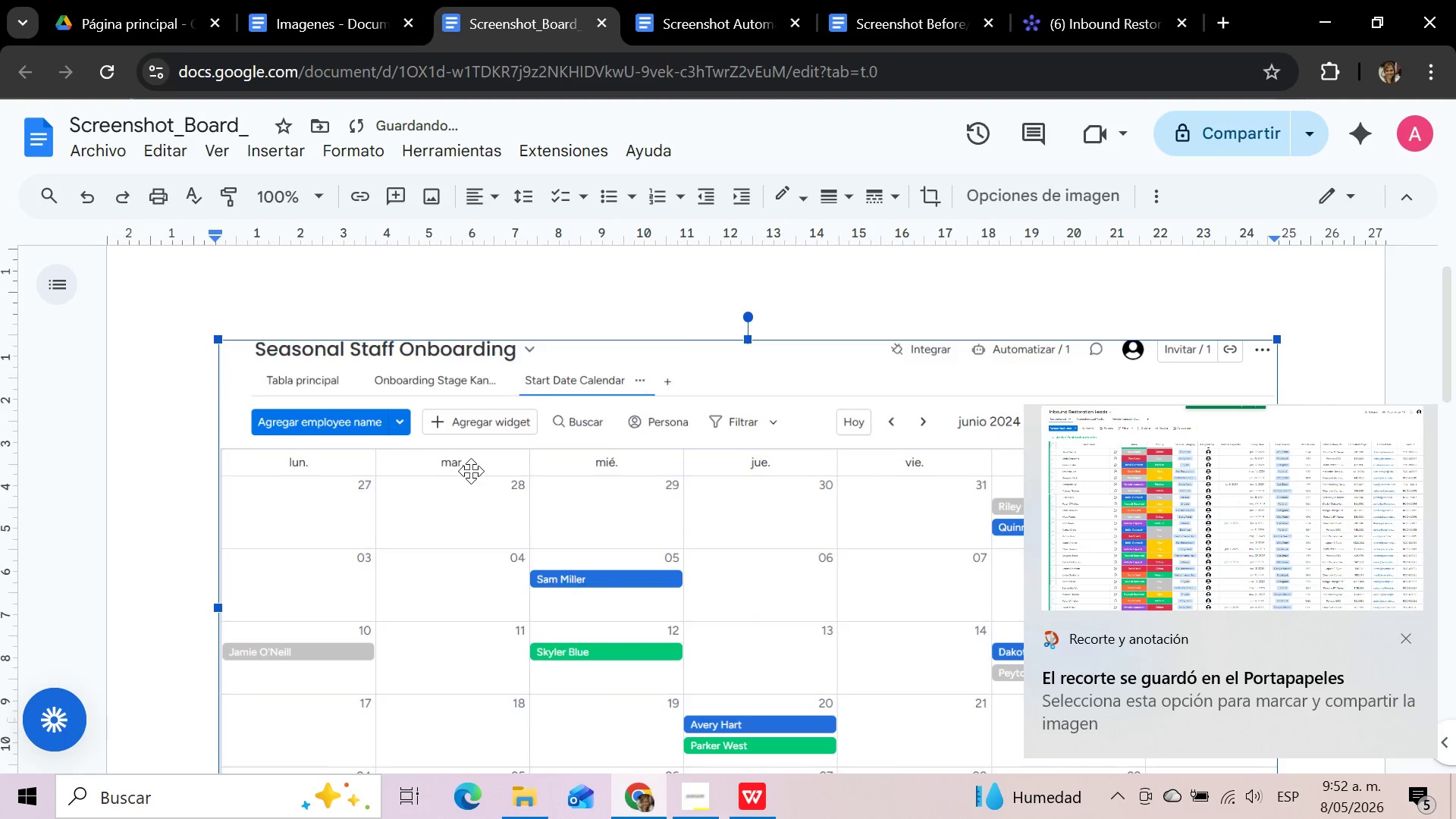 
key(Delete)
 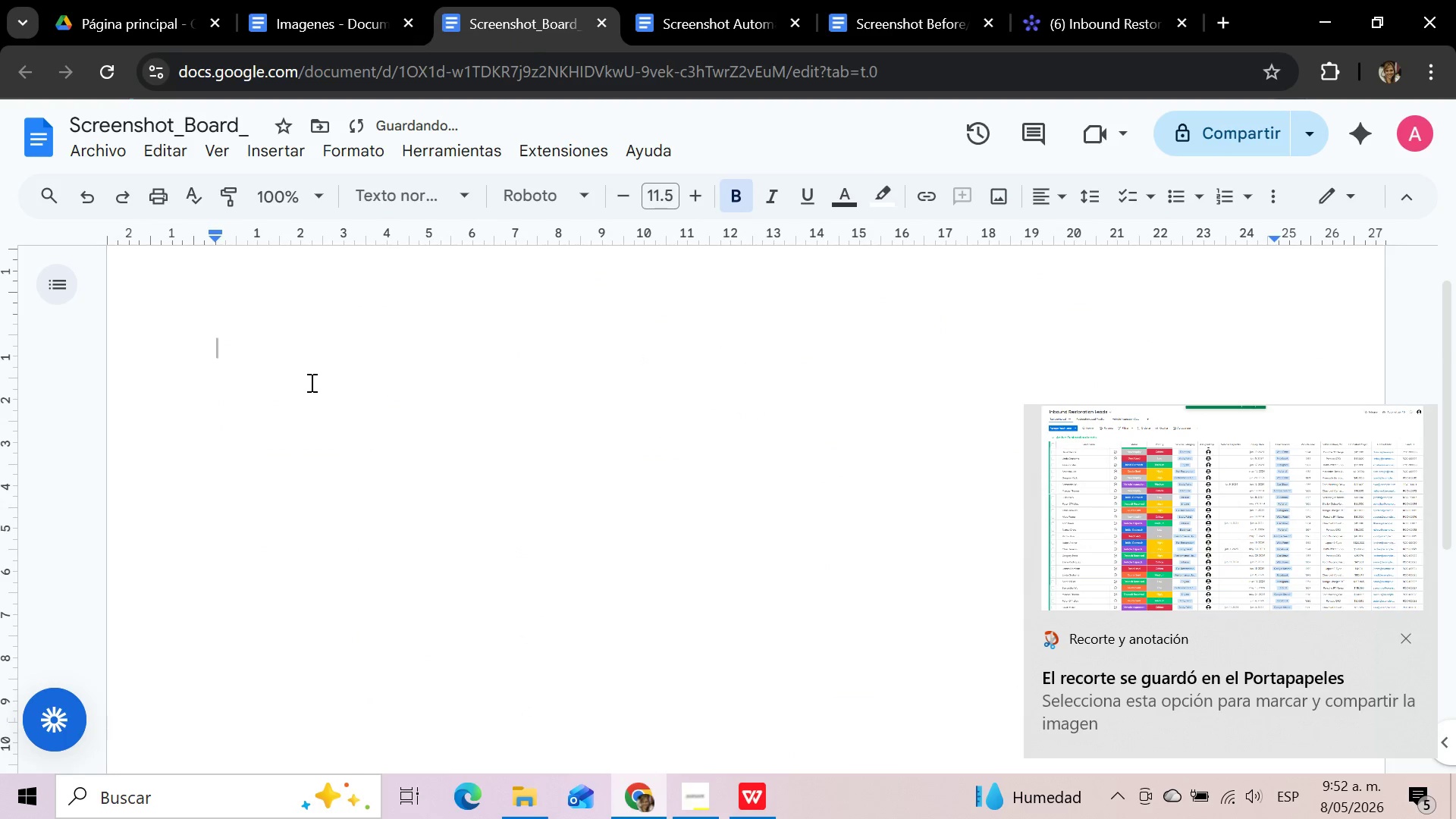 
key(Backspace)
 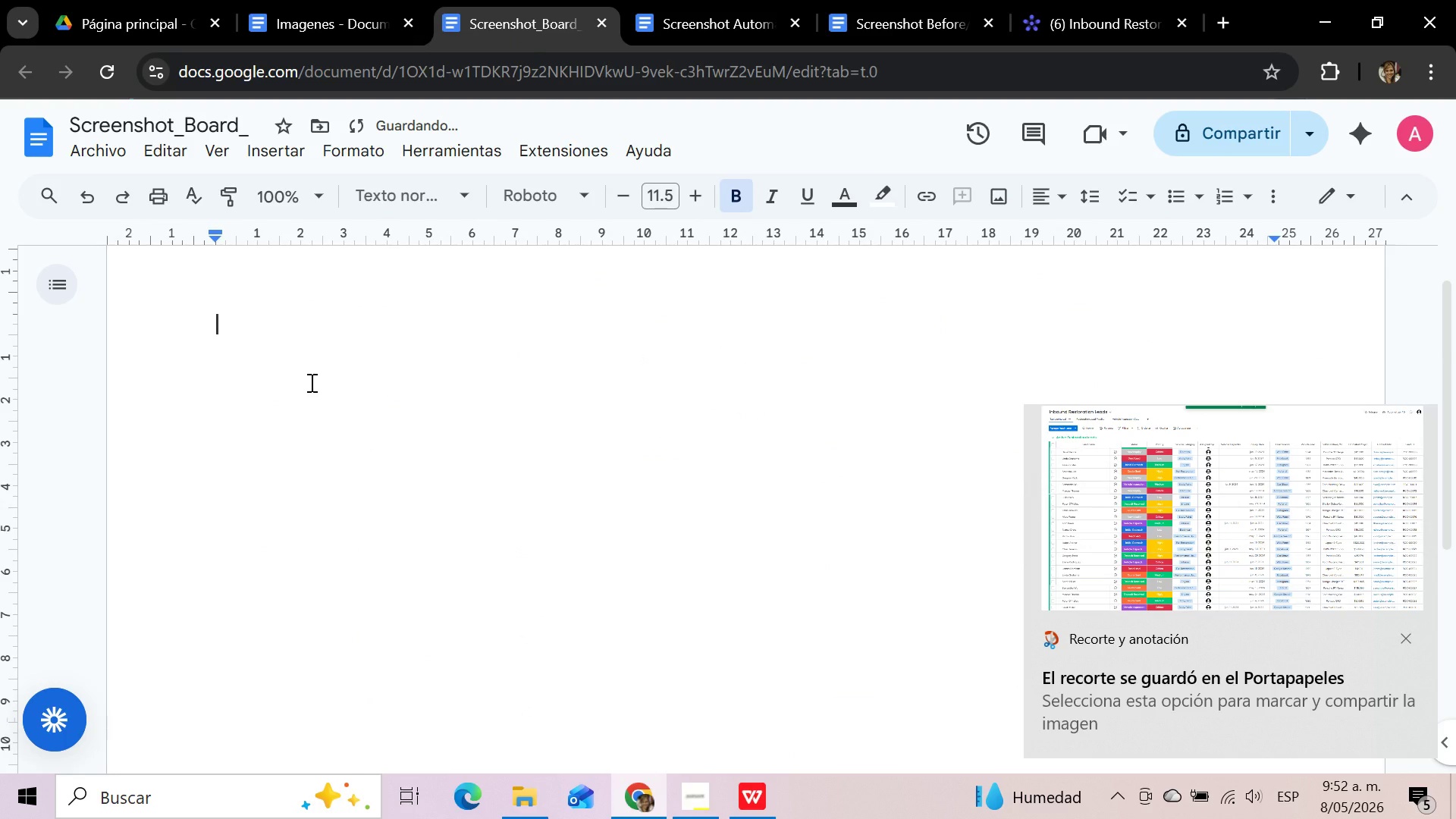 
key(Backspace)
 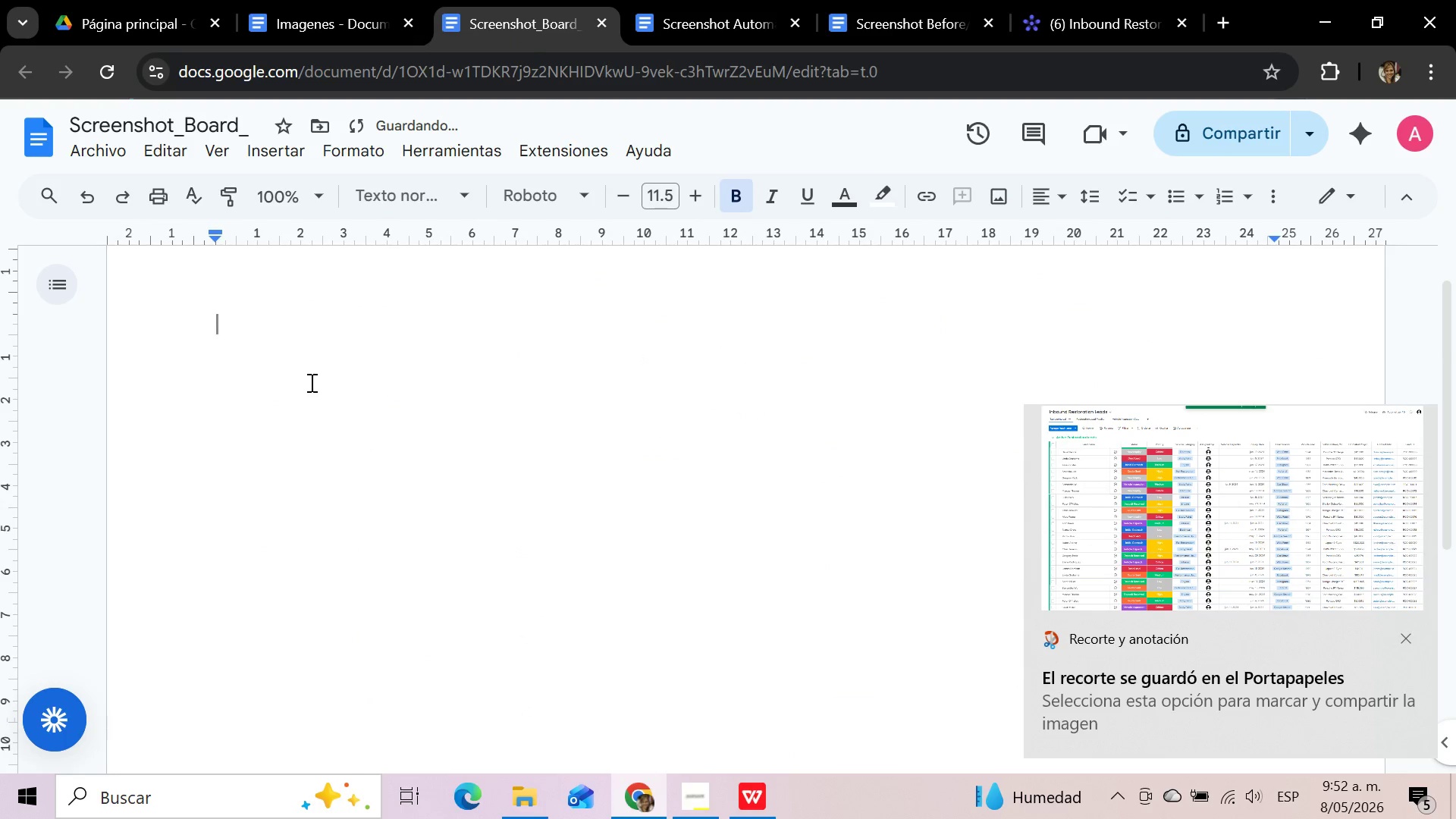 
key(Control+V)
 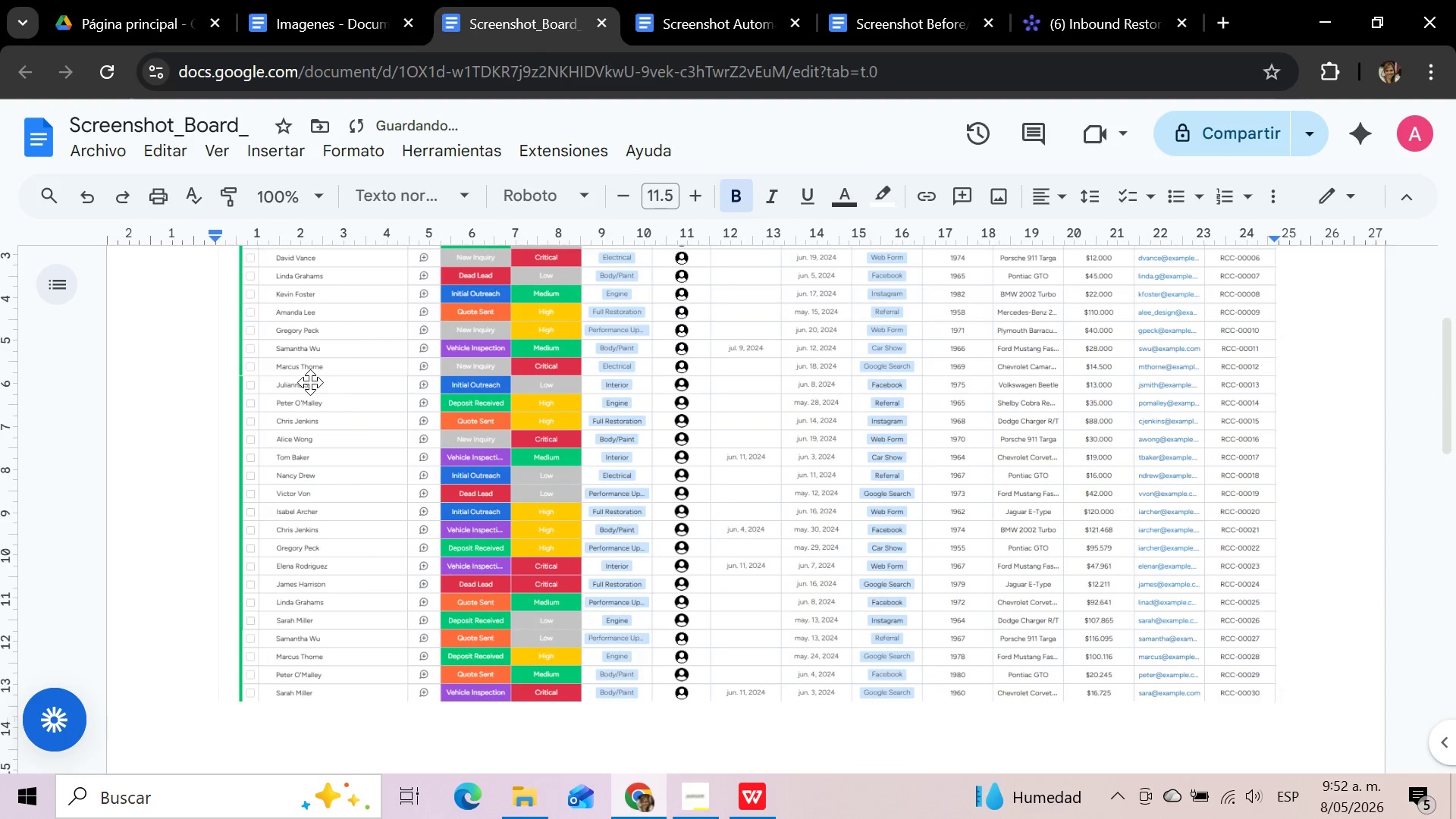 
scroll: coordinate [319, 456], scroll_direction: up, amount: 6.0
 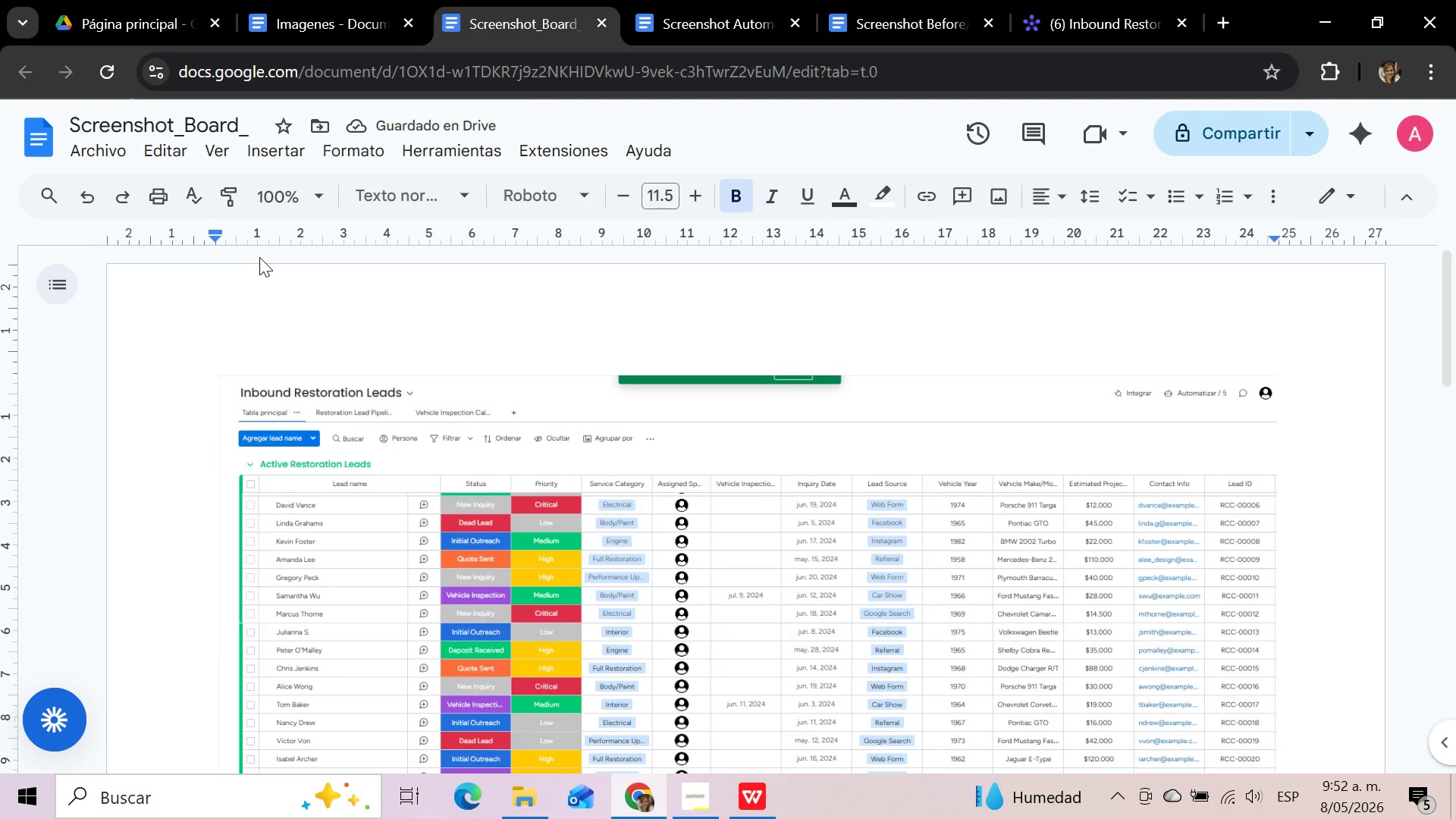 
left_click([105, 154])
 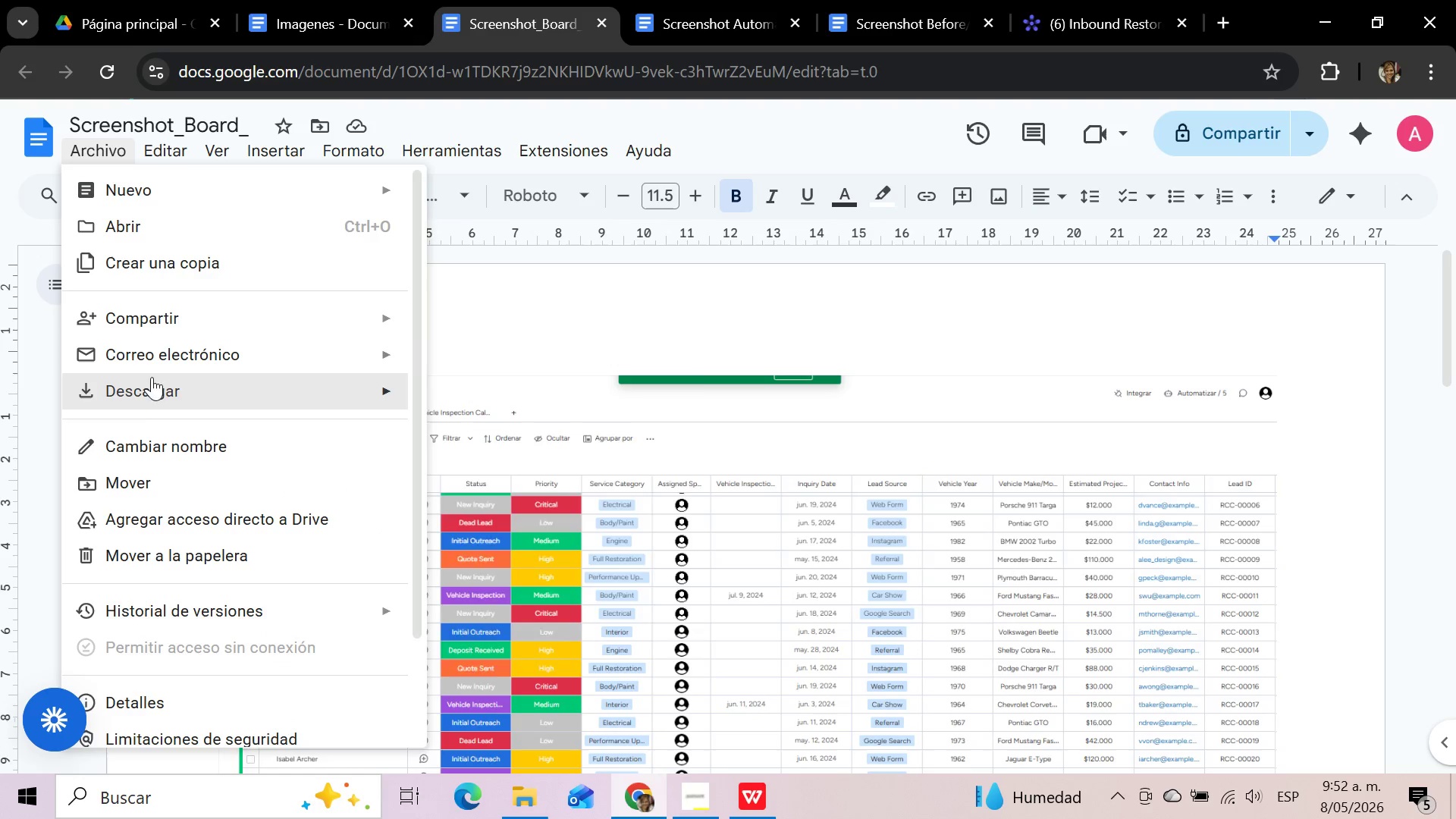 
left_click([149, 394])
 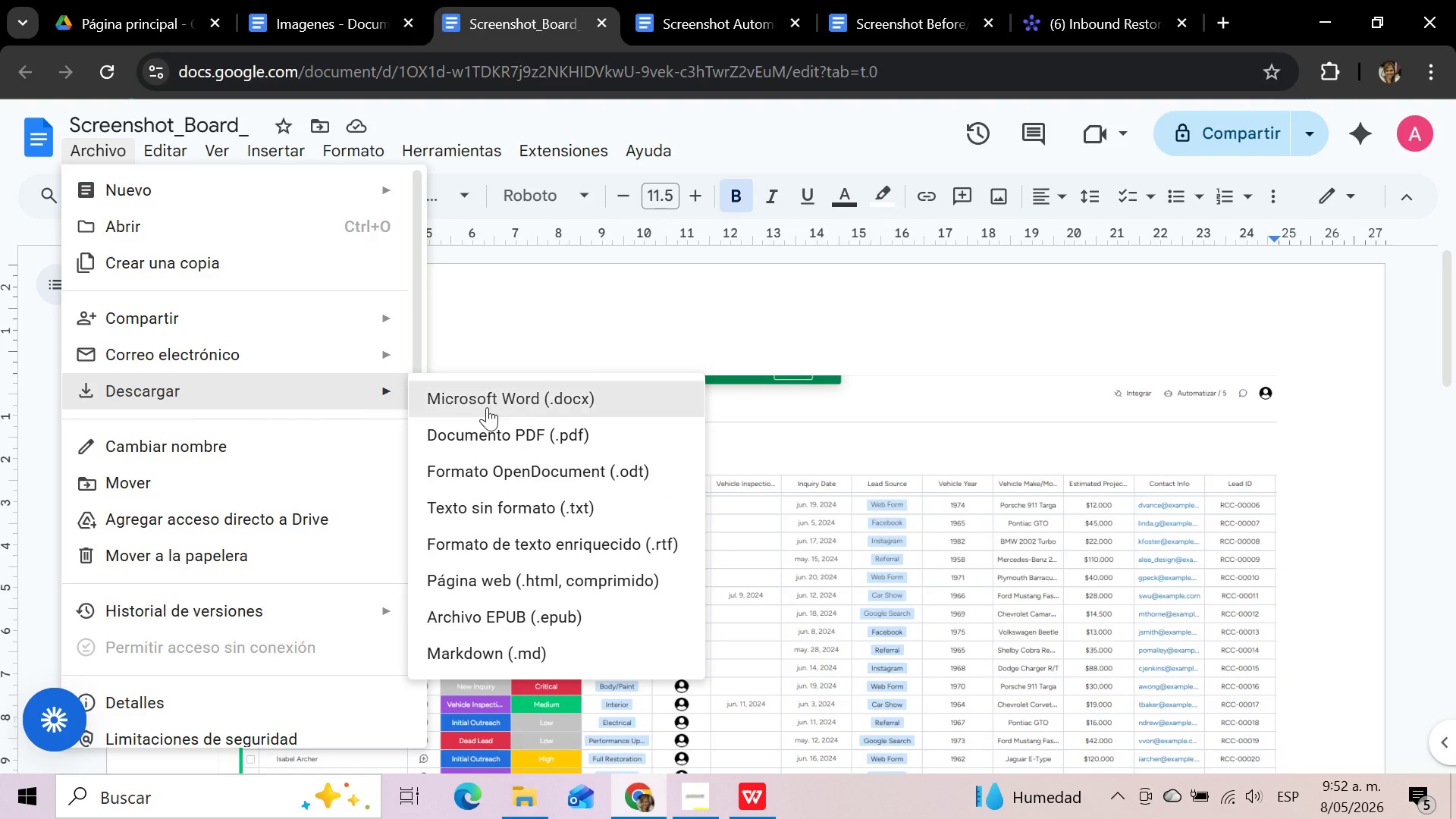 
left_click([498, 432])
 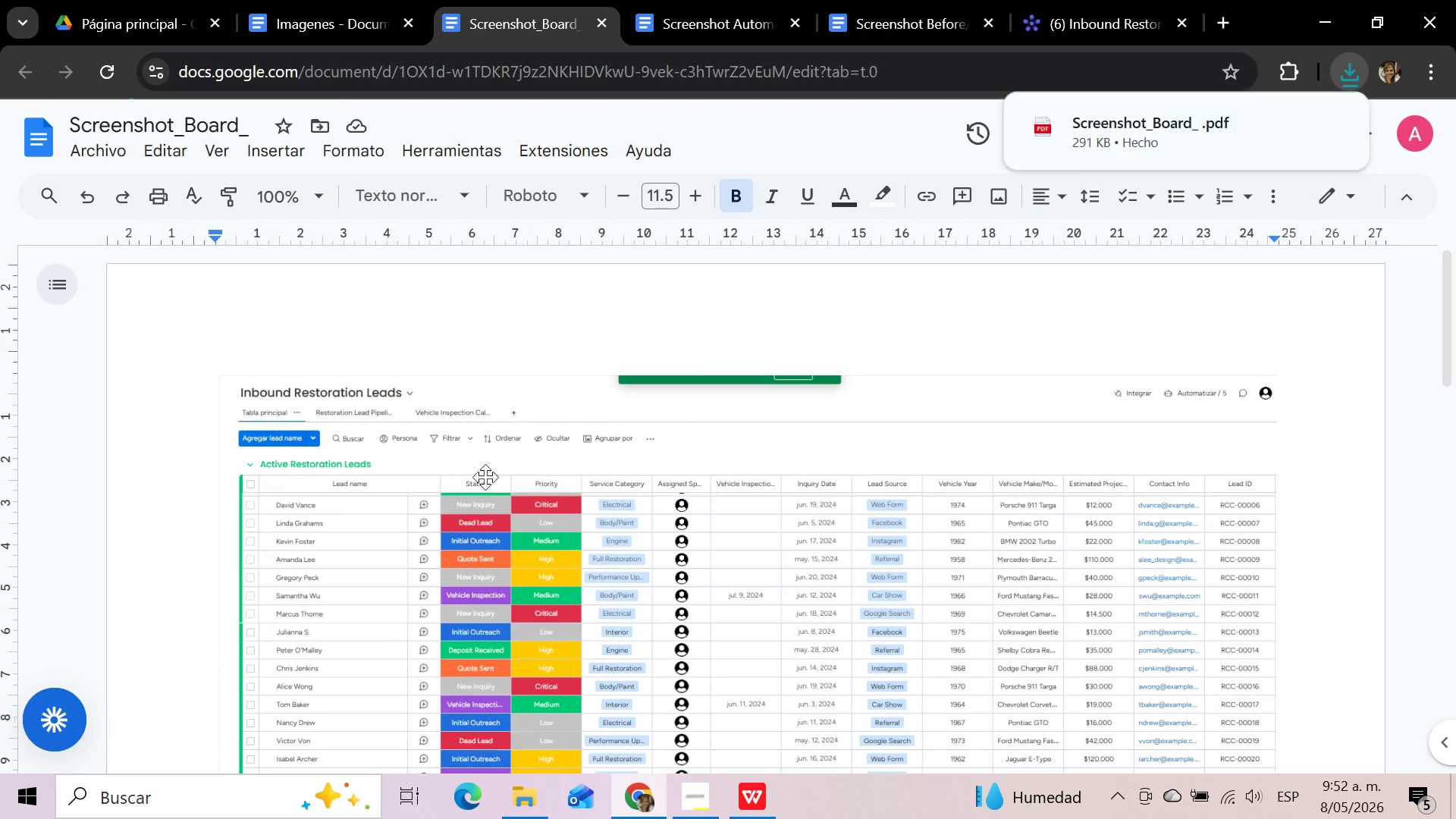 
left_click([530, 805])
 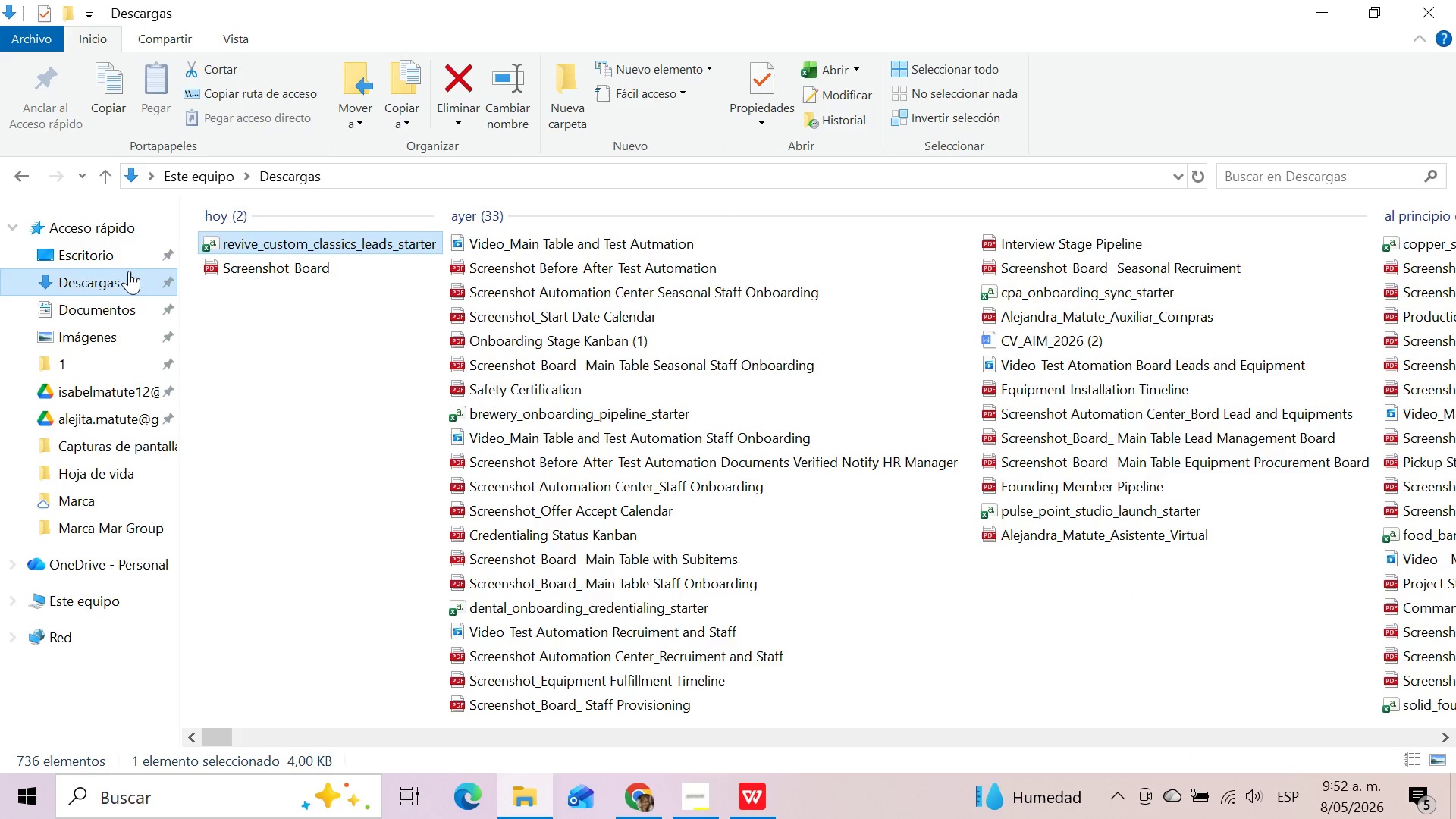 
left_click([117, 277])
 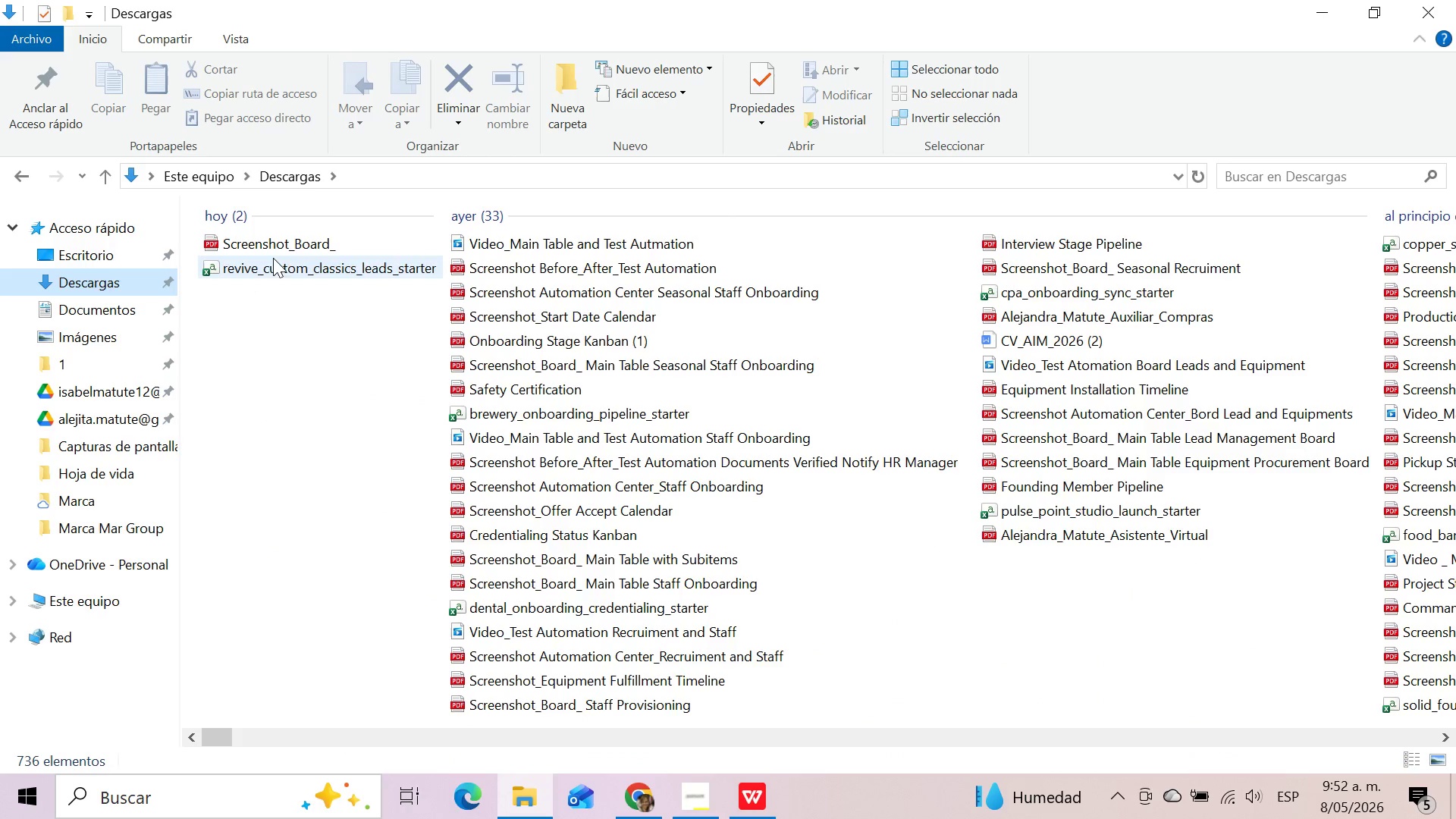 
left_click([273, 248])
 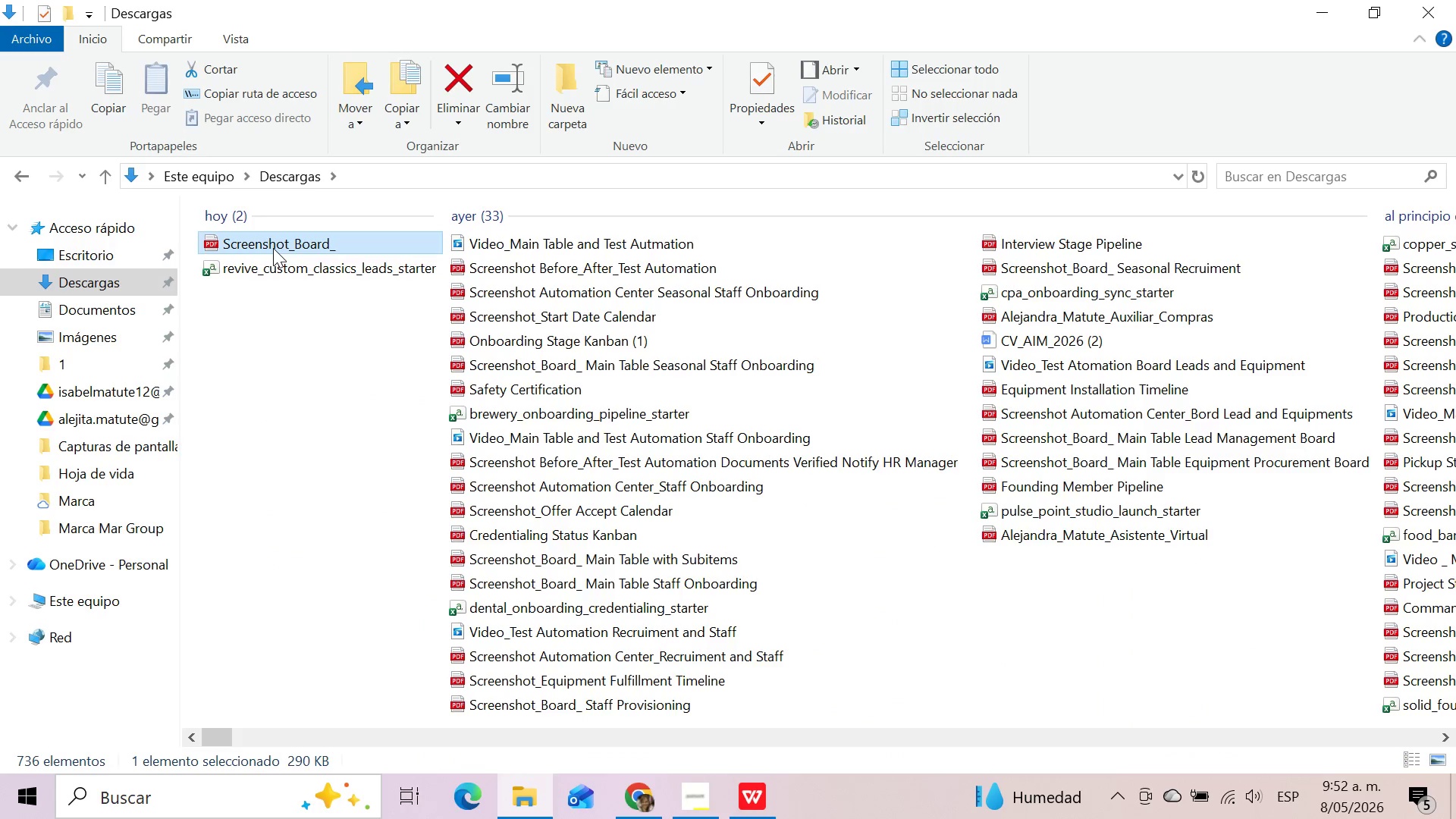 
key(F2)
 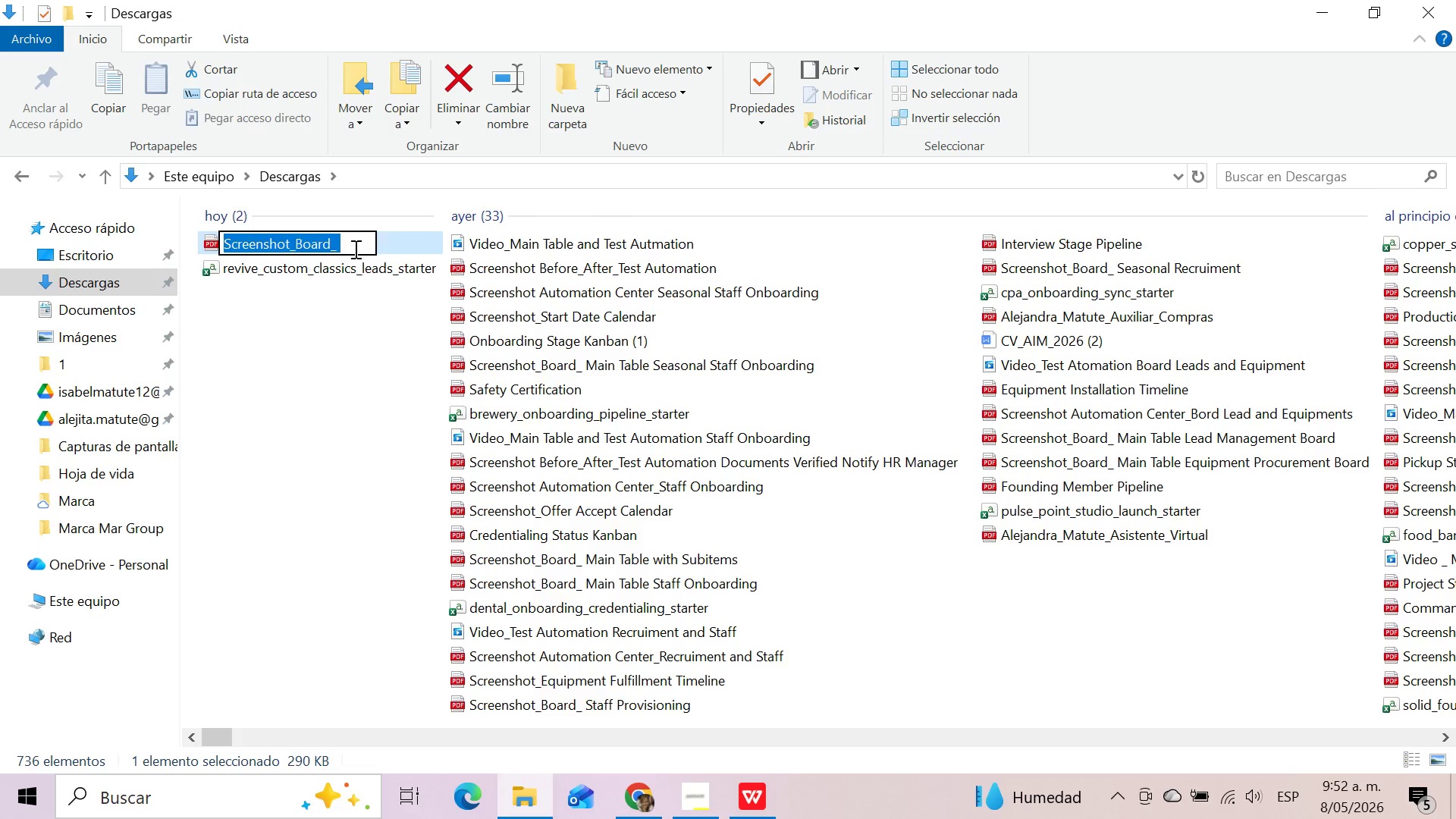 
left_click([356, 249])
 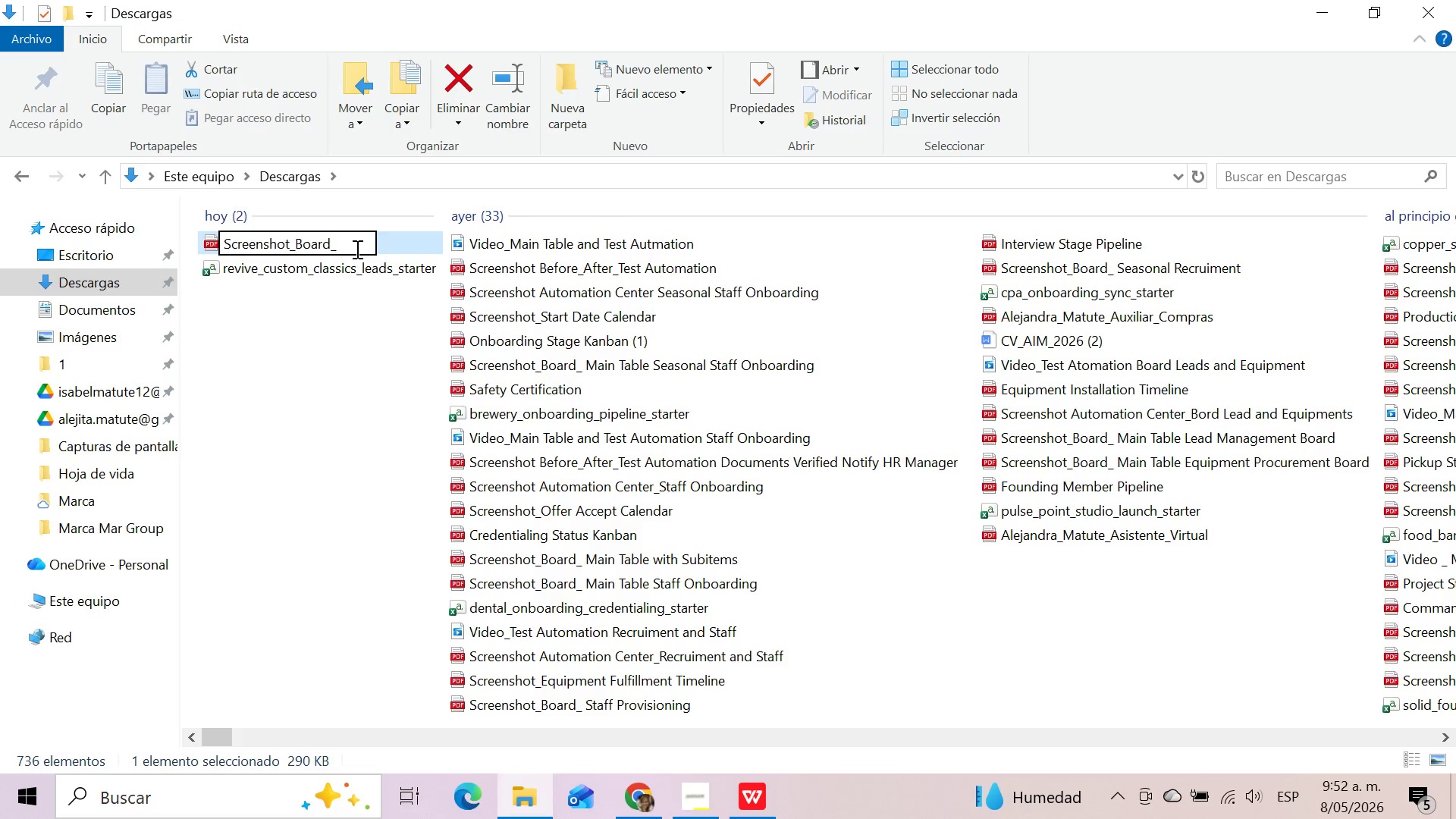 
type(Main Table Inbound Retauration )
 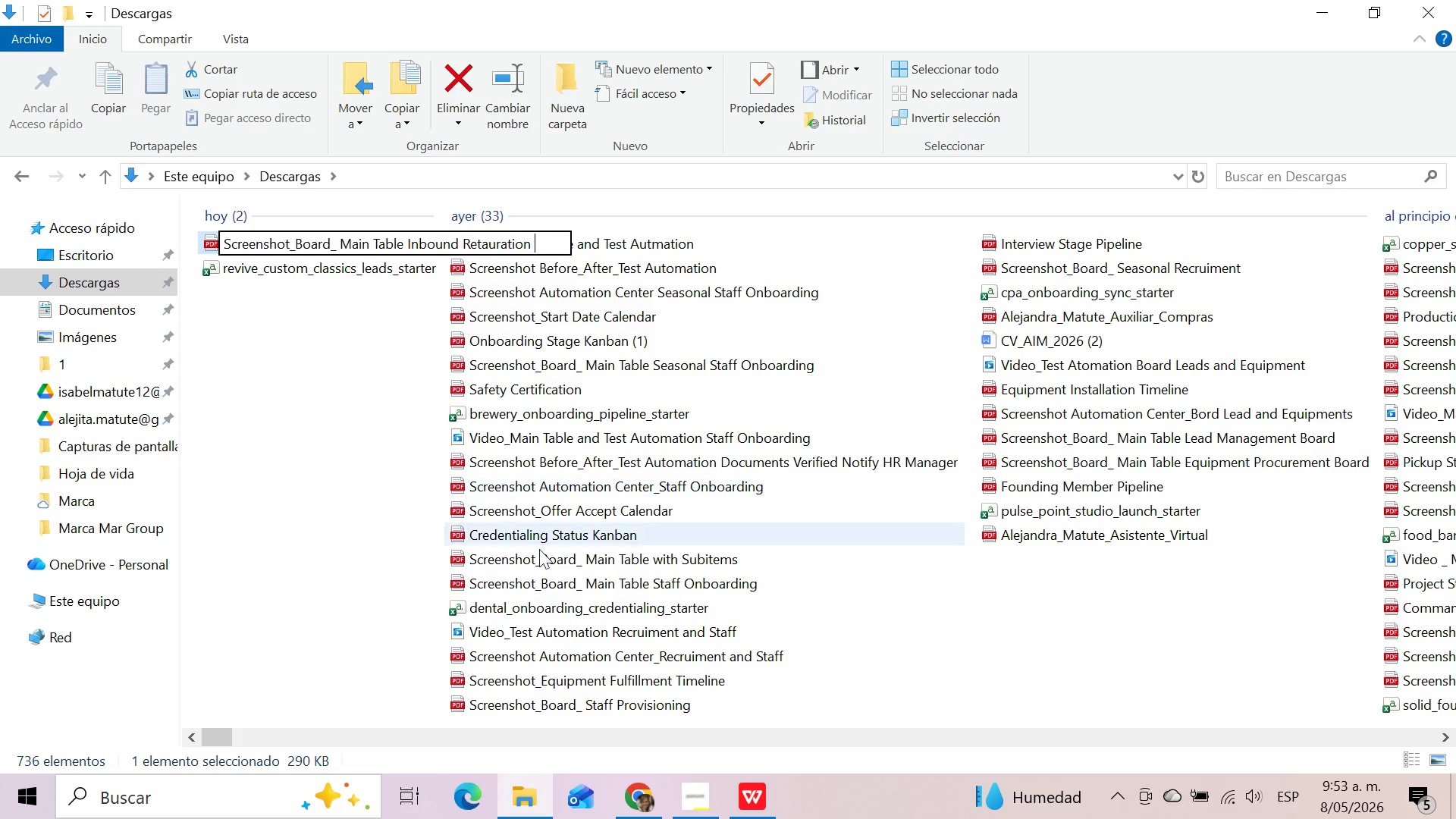 
left_click([651, 808])
 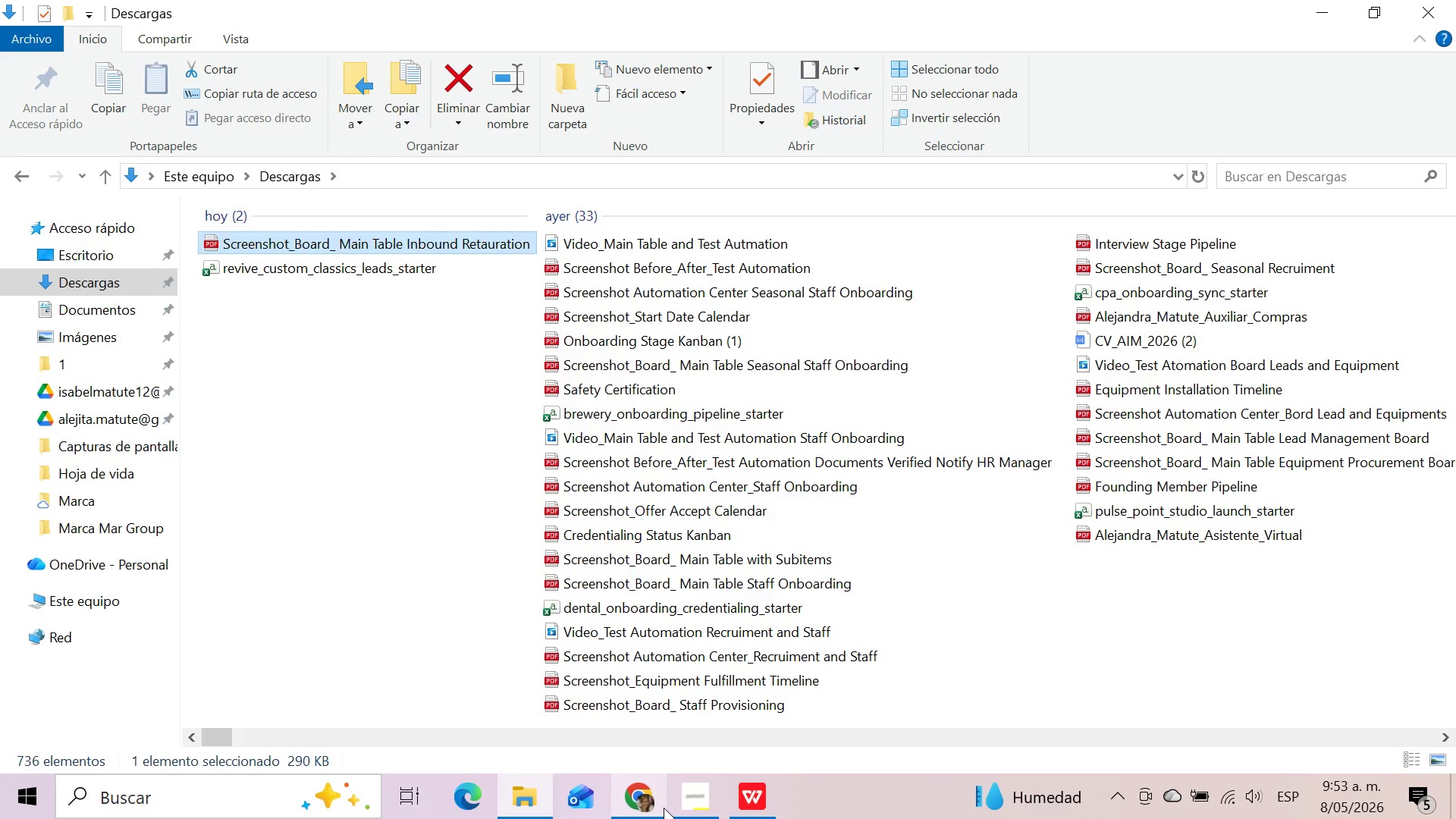 
left_click([649, 796])
 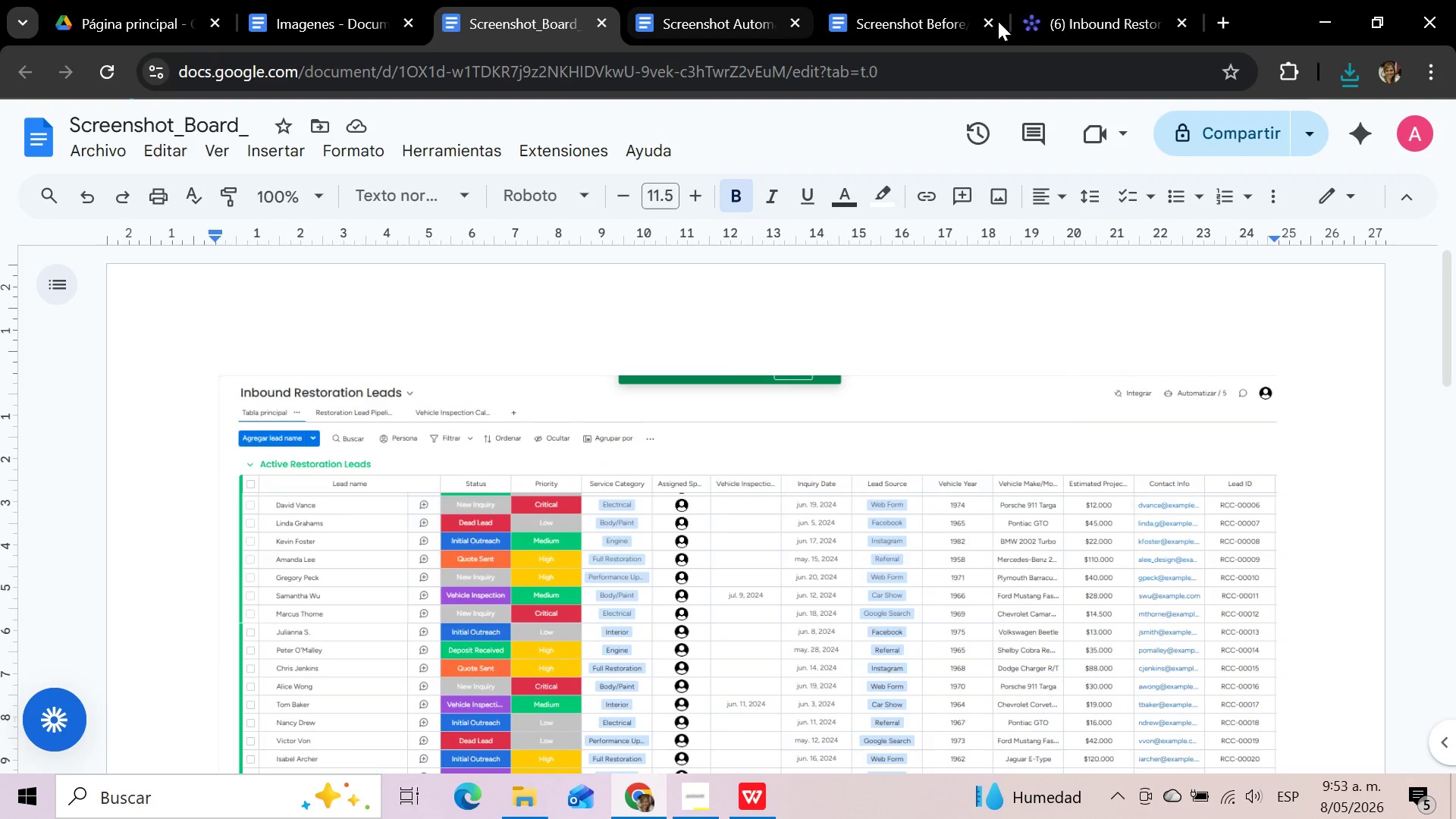 
left_click([1120, 3])
 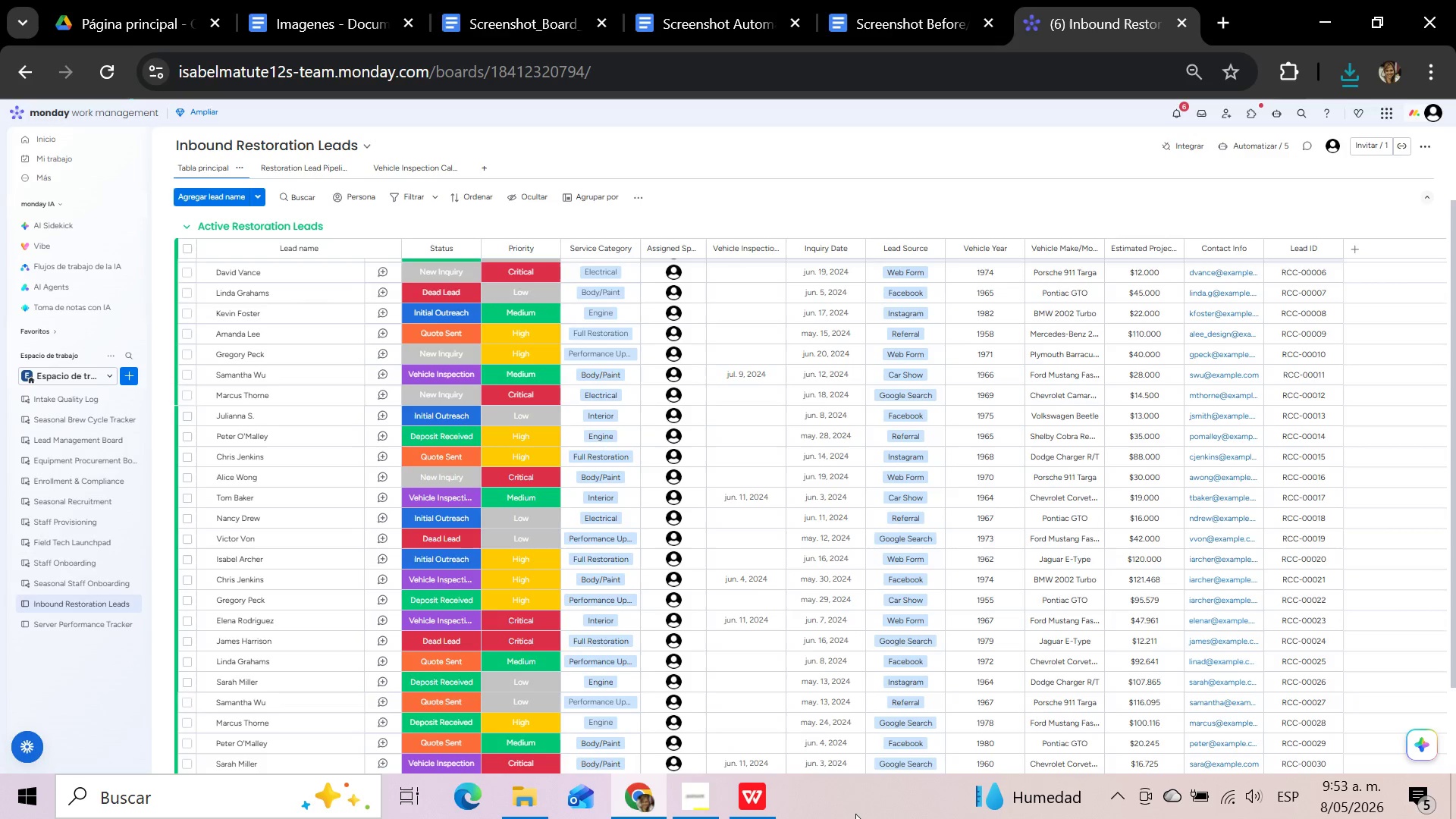 
left_click([647, 803])
 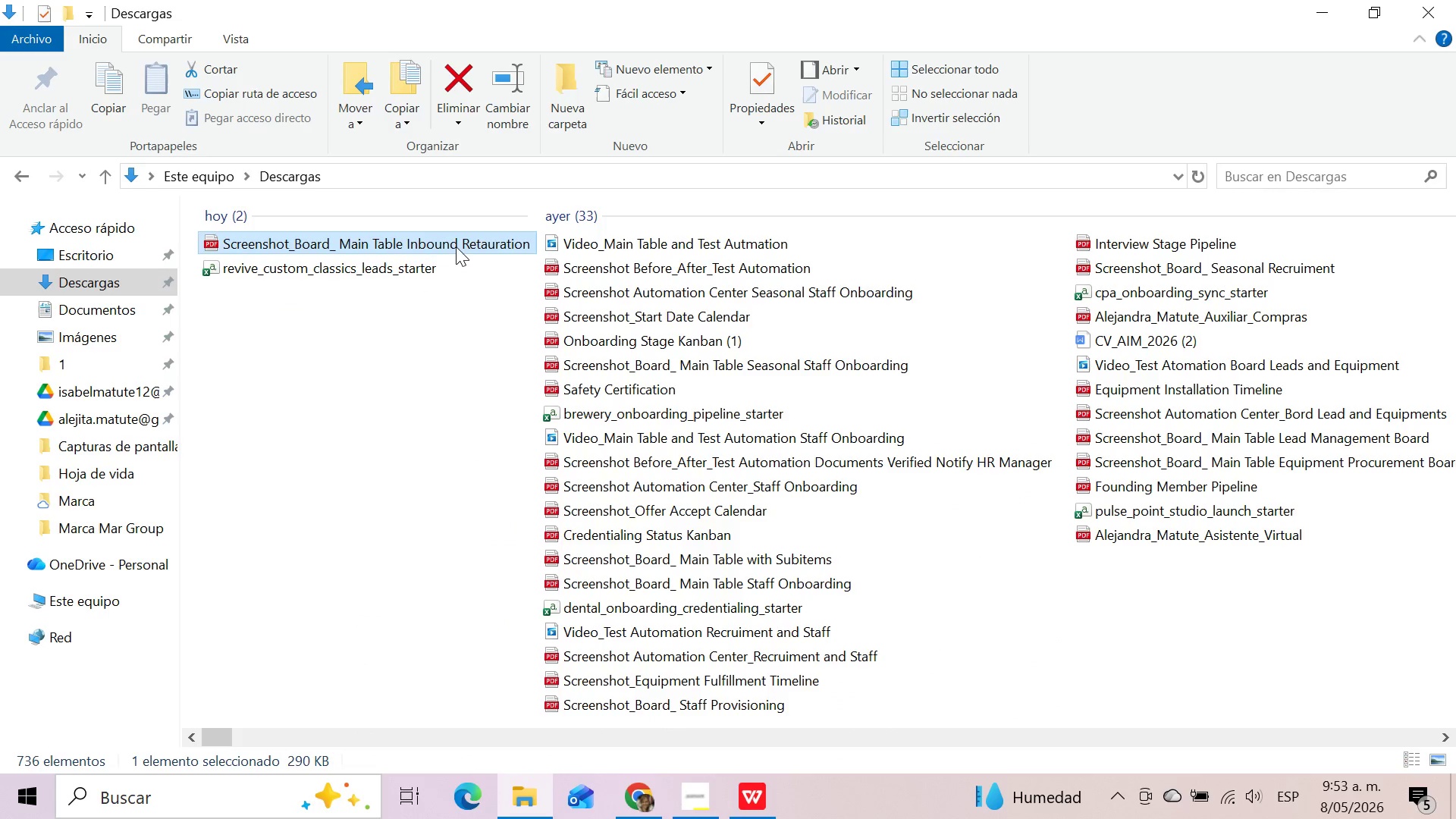 
left_click([456, 246])
 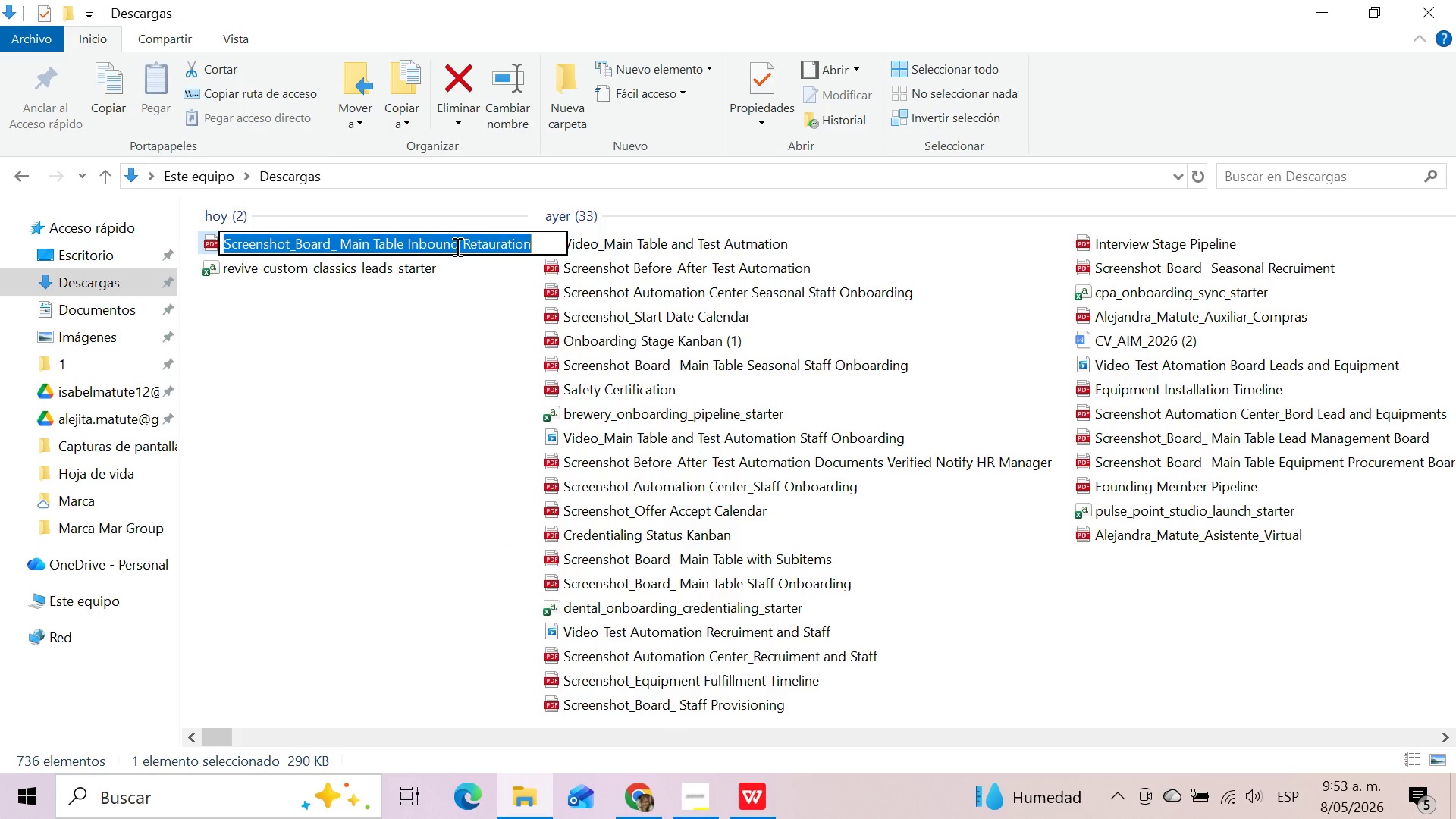 
key(F2)
 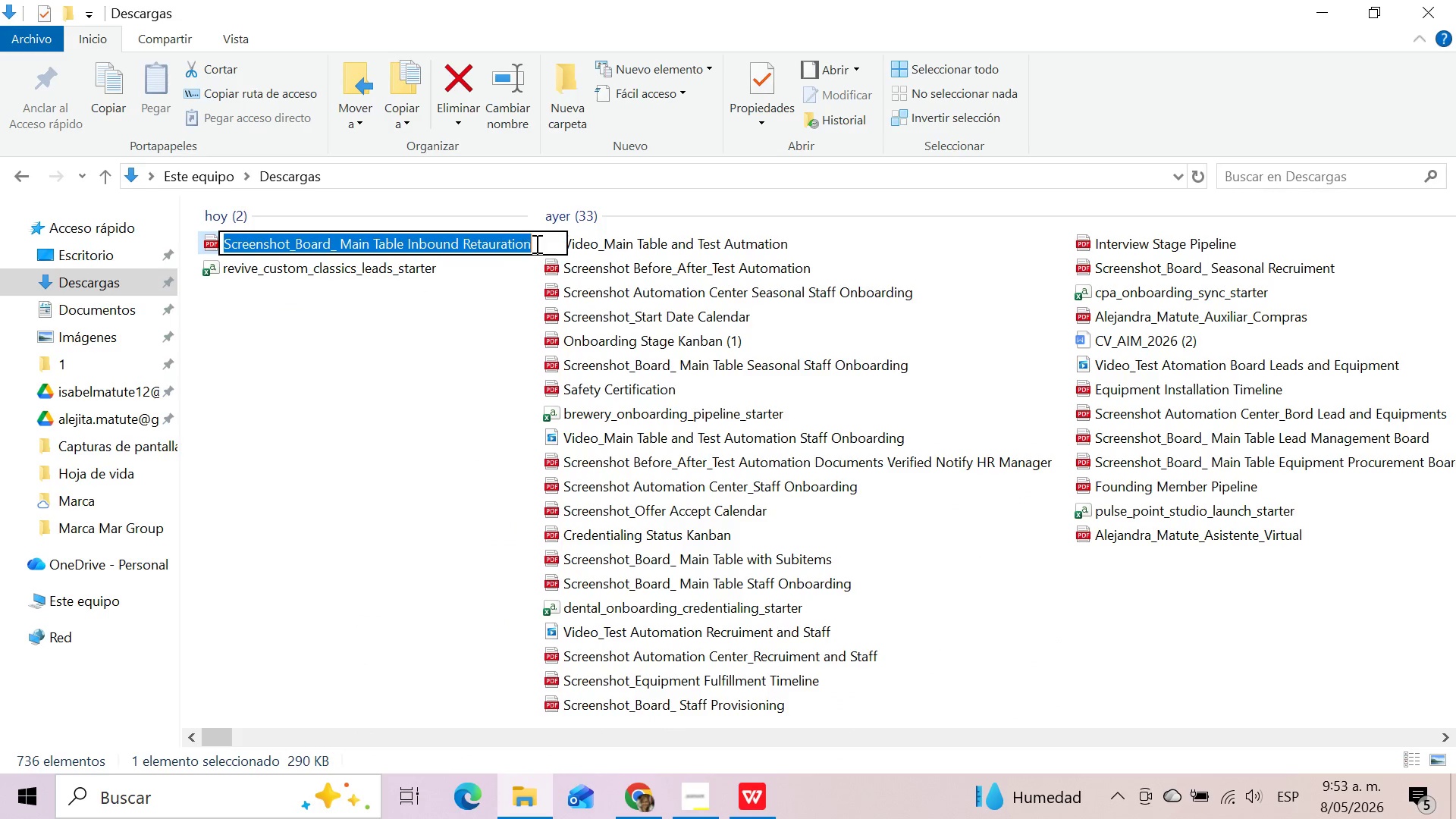 
left_click([540, 239])
 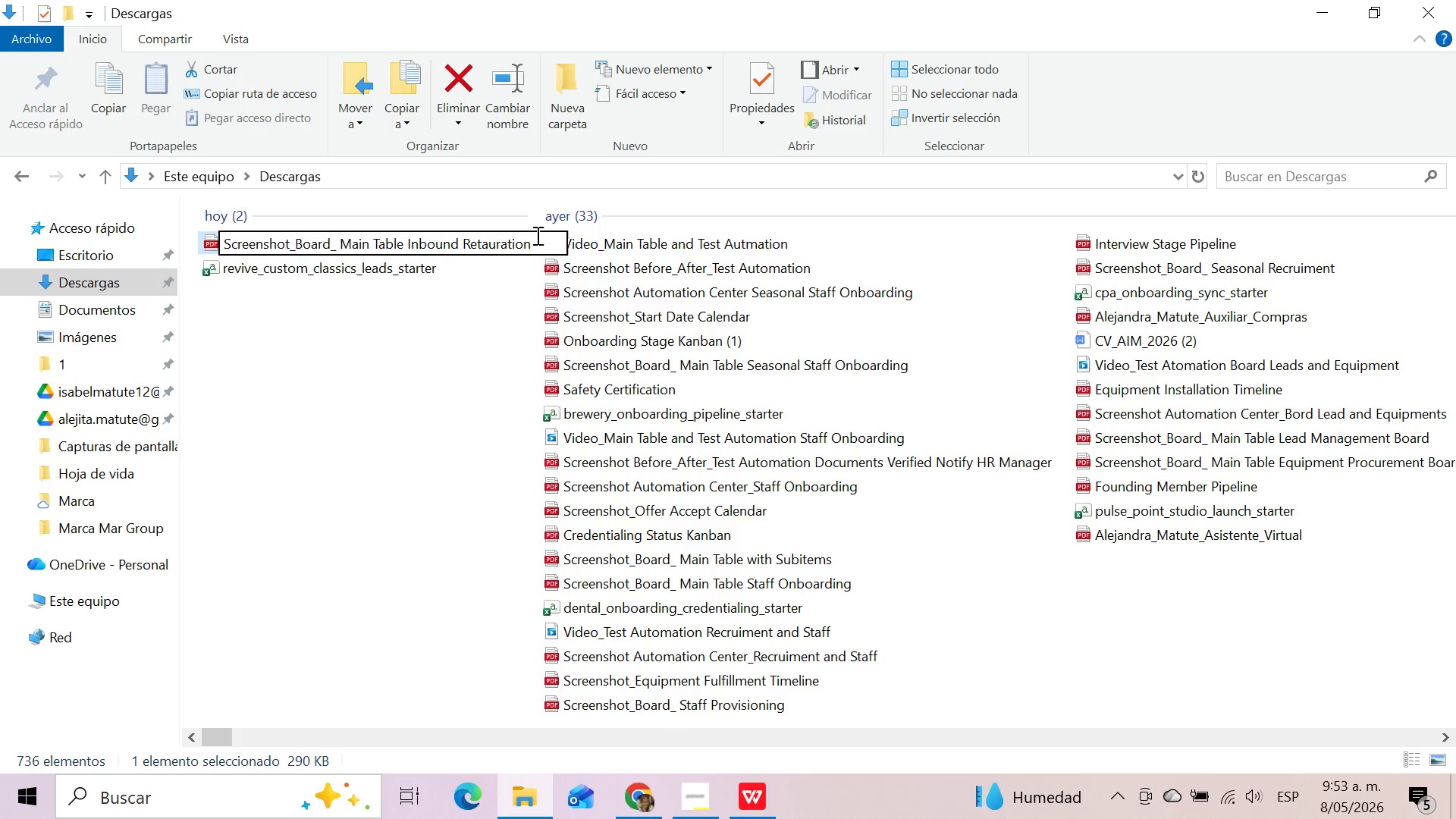 
key(Backspace)
key(Backspace)
key(Backspace)
key(Backspace)
key(Backspace)
key(Backspace)
key(Backspace)
key(Backspace)
key(Backspace)
type(storation Leads)
 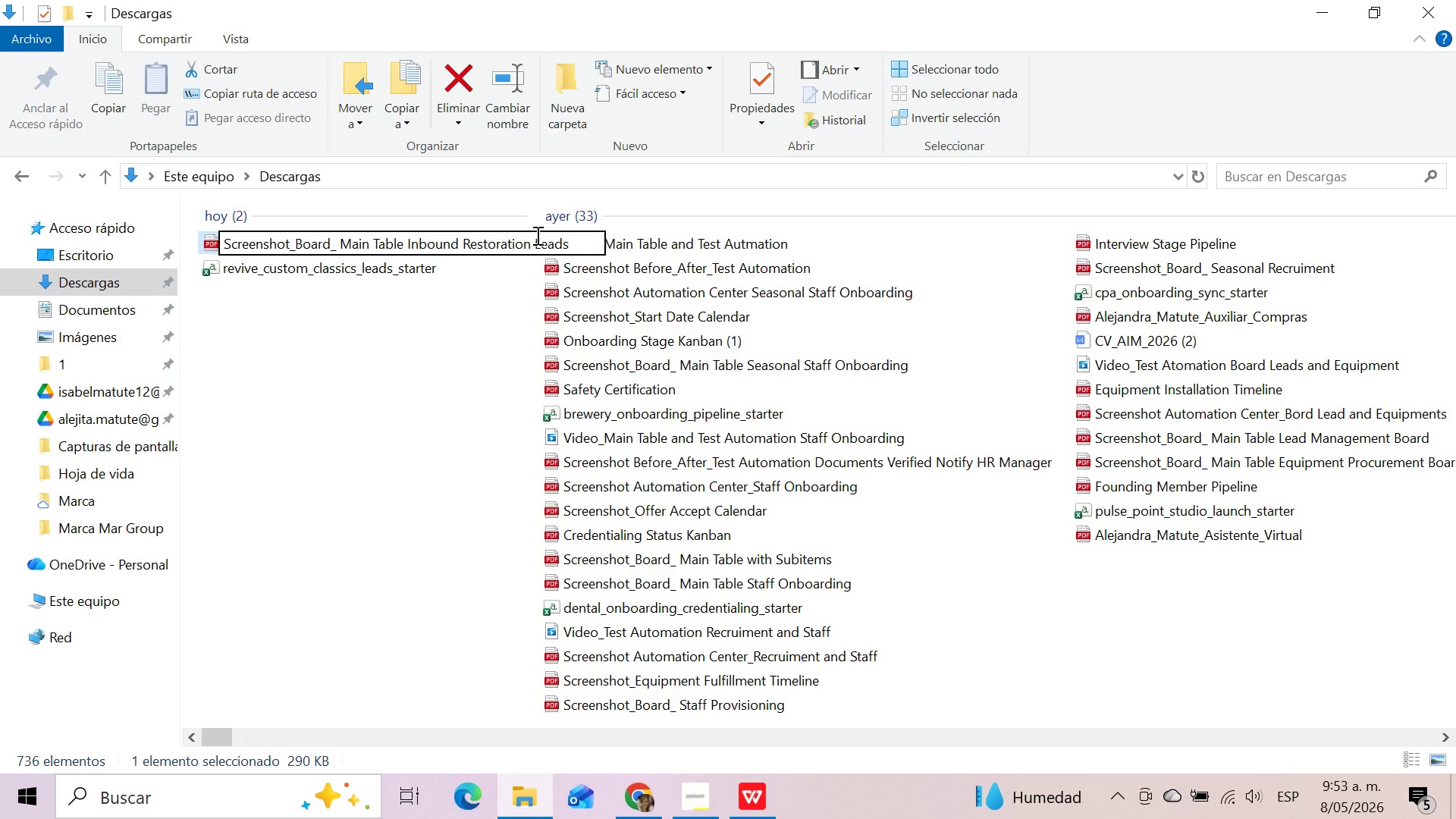 
key(Enter)
 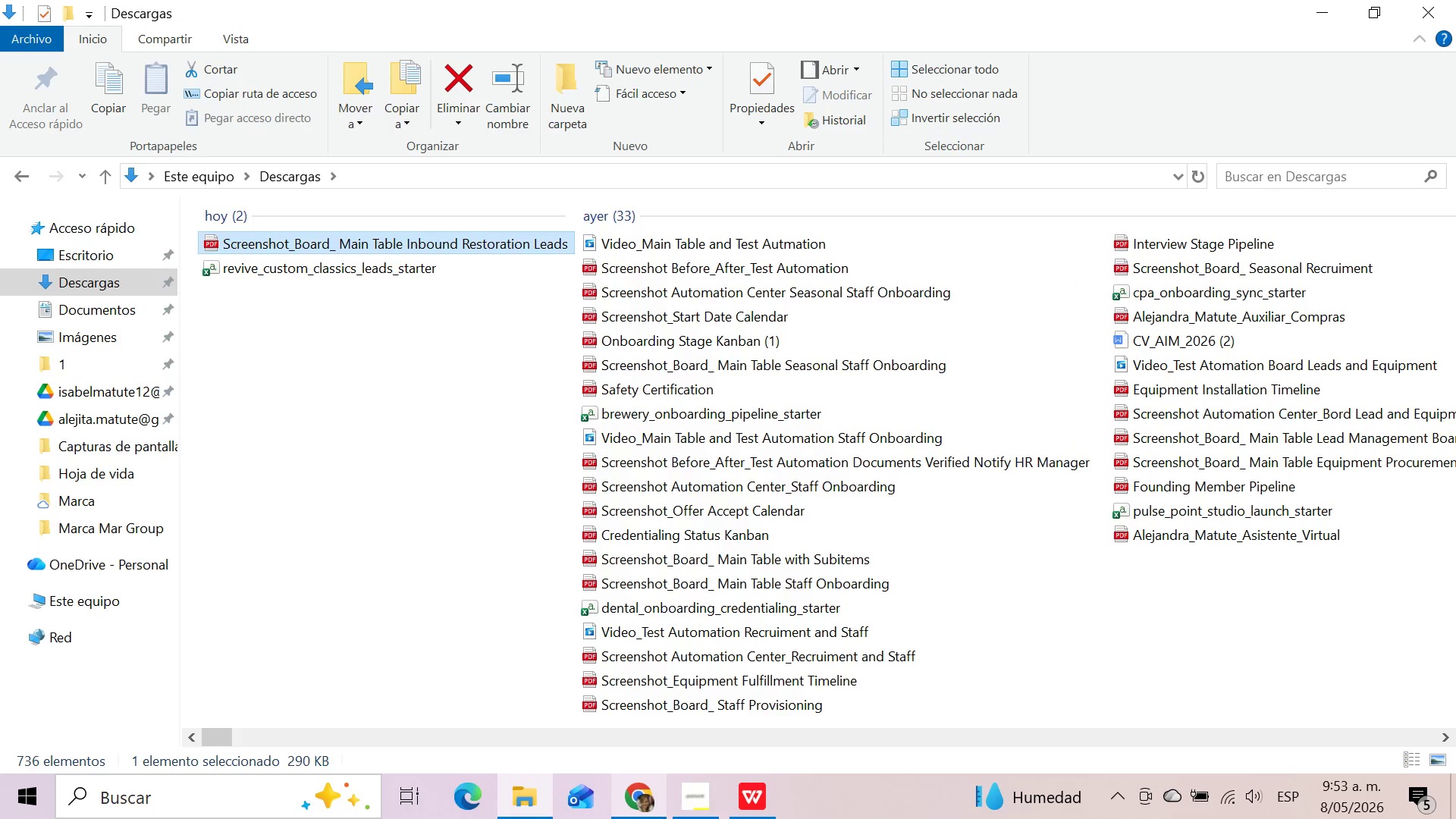 
left_click([652, 806])
 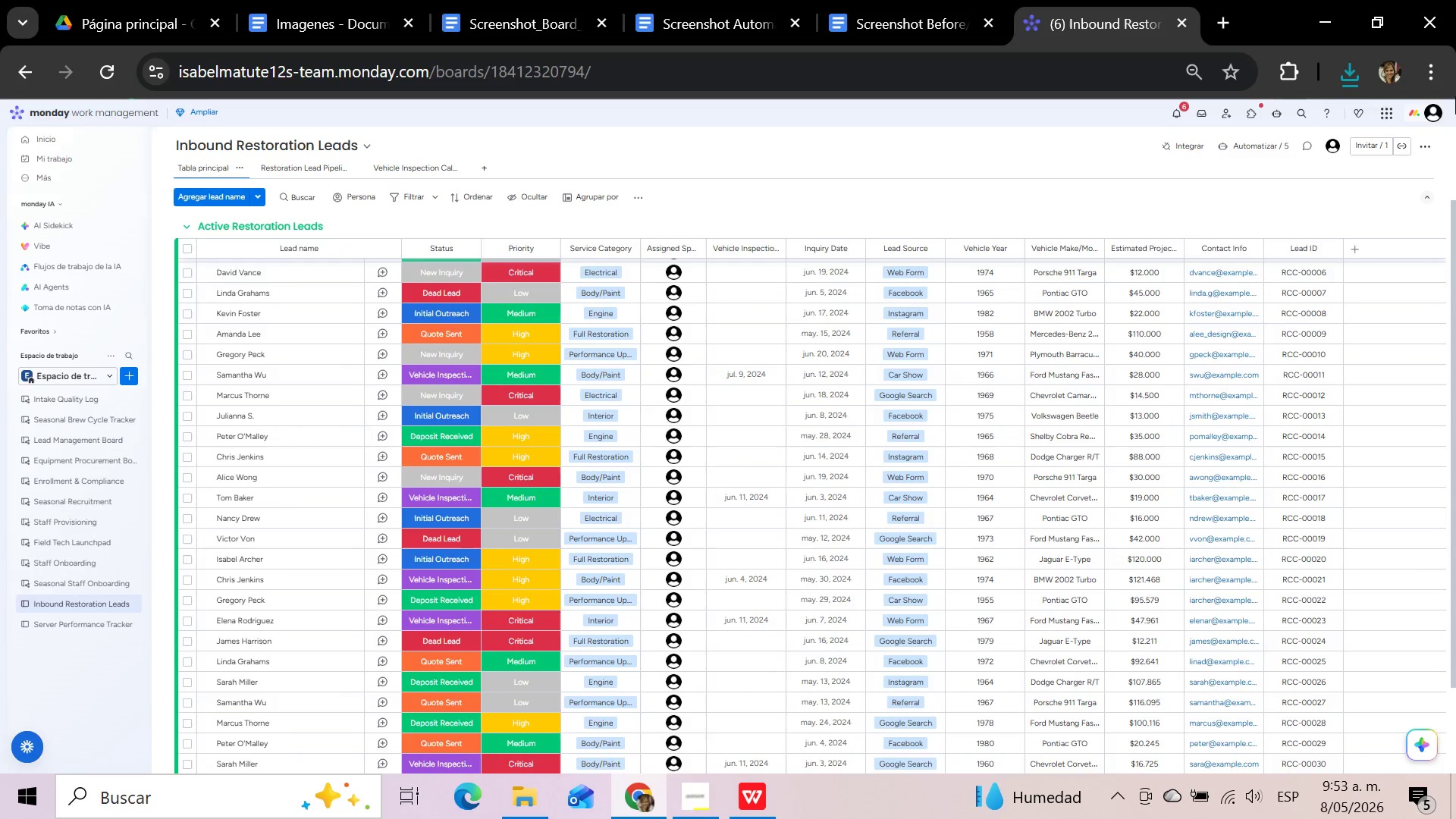 
wait(5.7)
 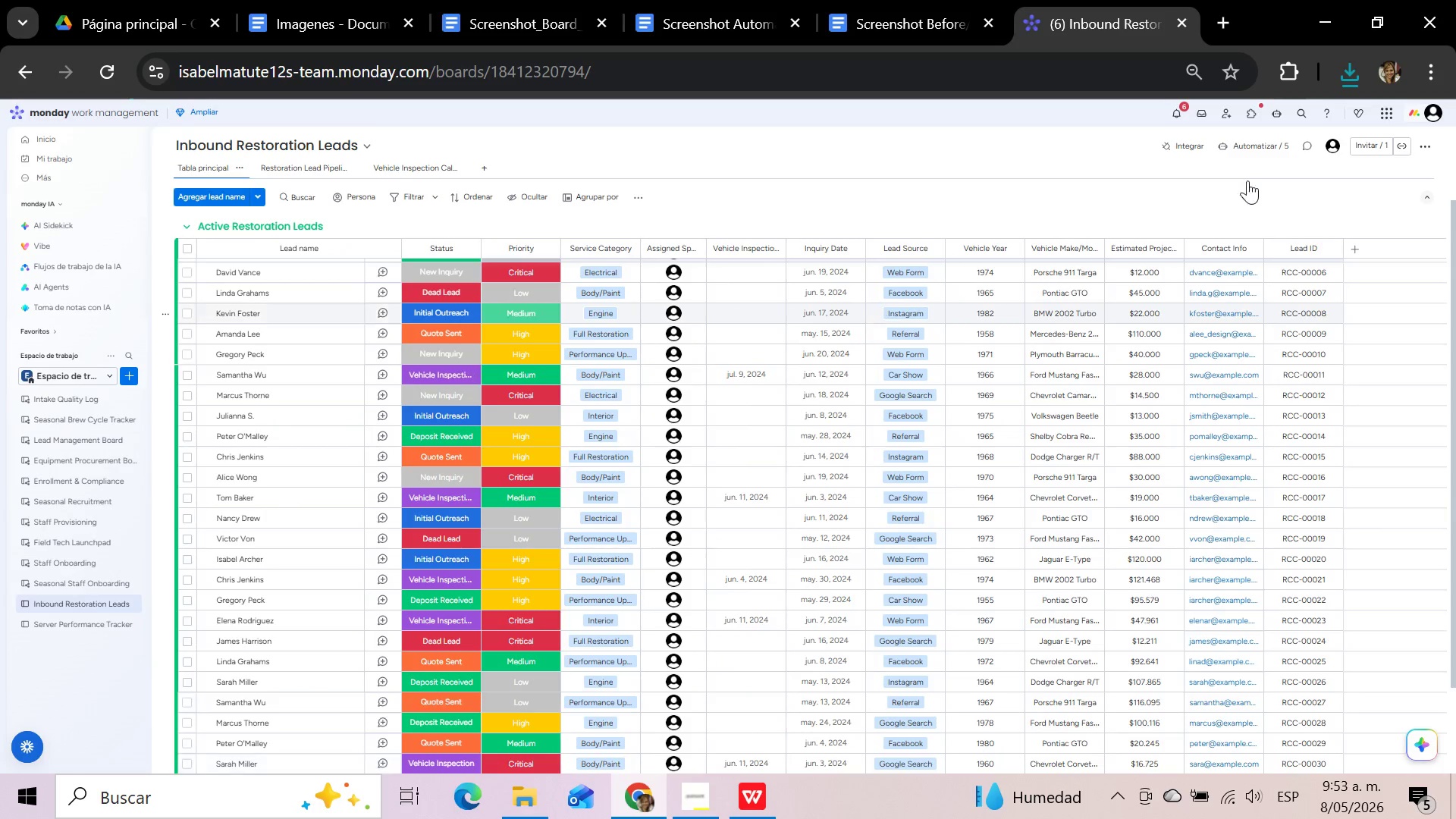 
left_click([1438, 77])
 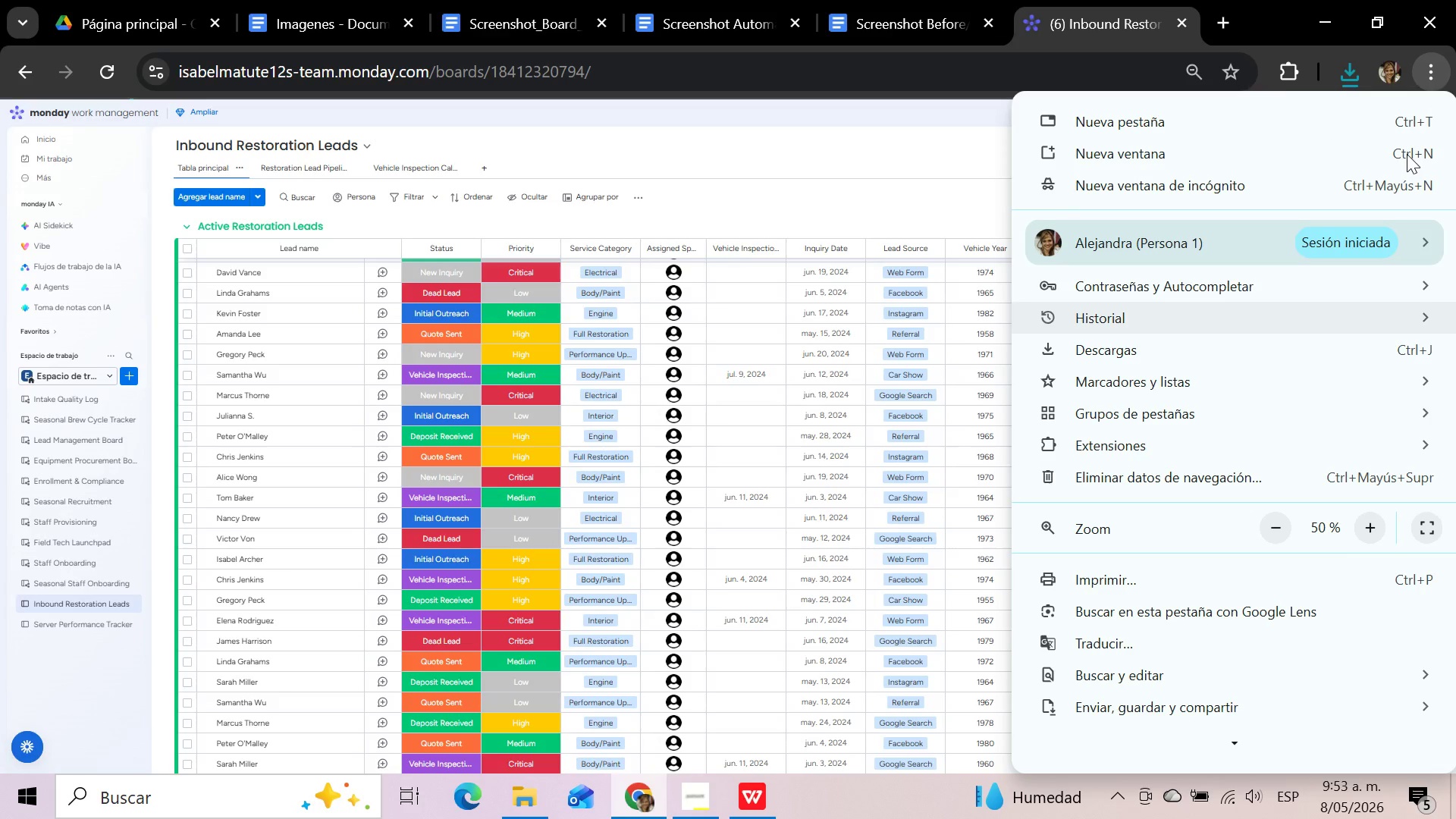 
left_click([1367, 532])
 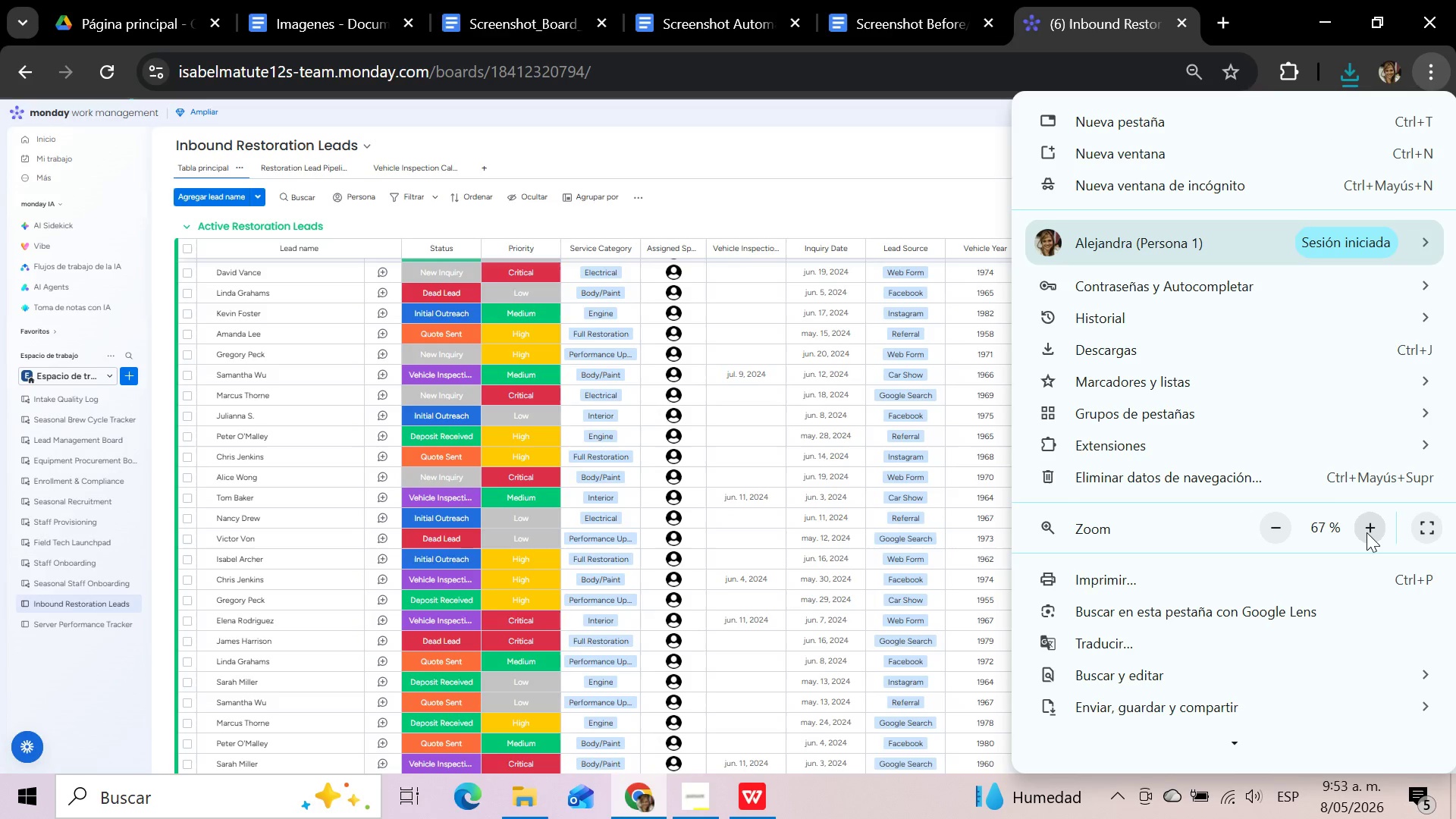 
left_click([1367, 532])
 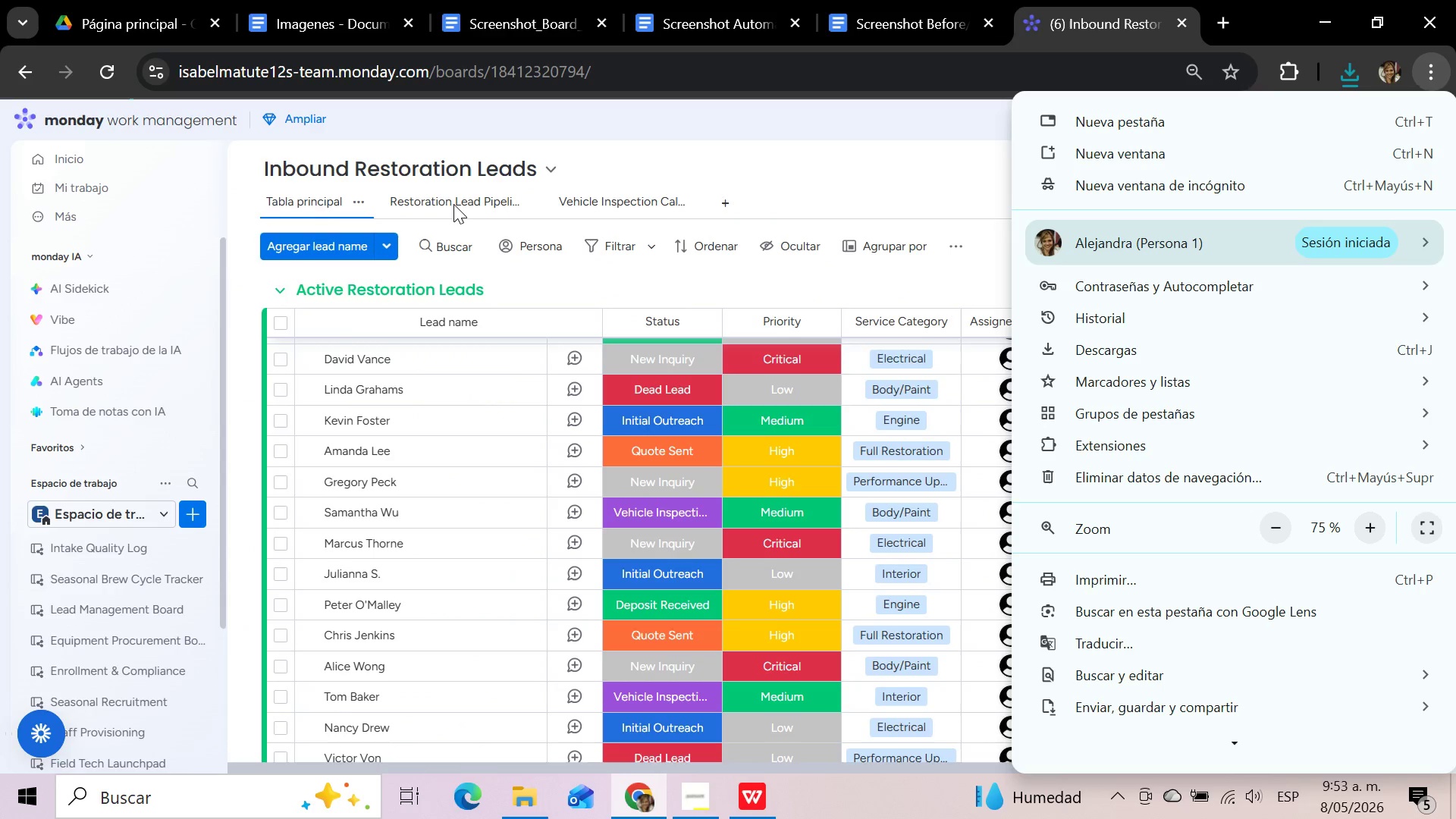 
left_click([450, 206])
 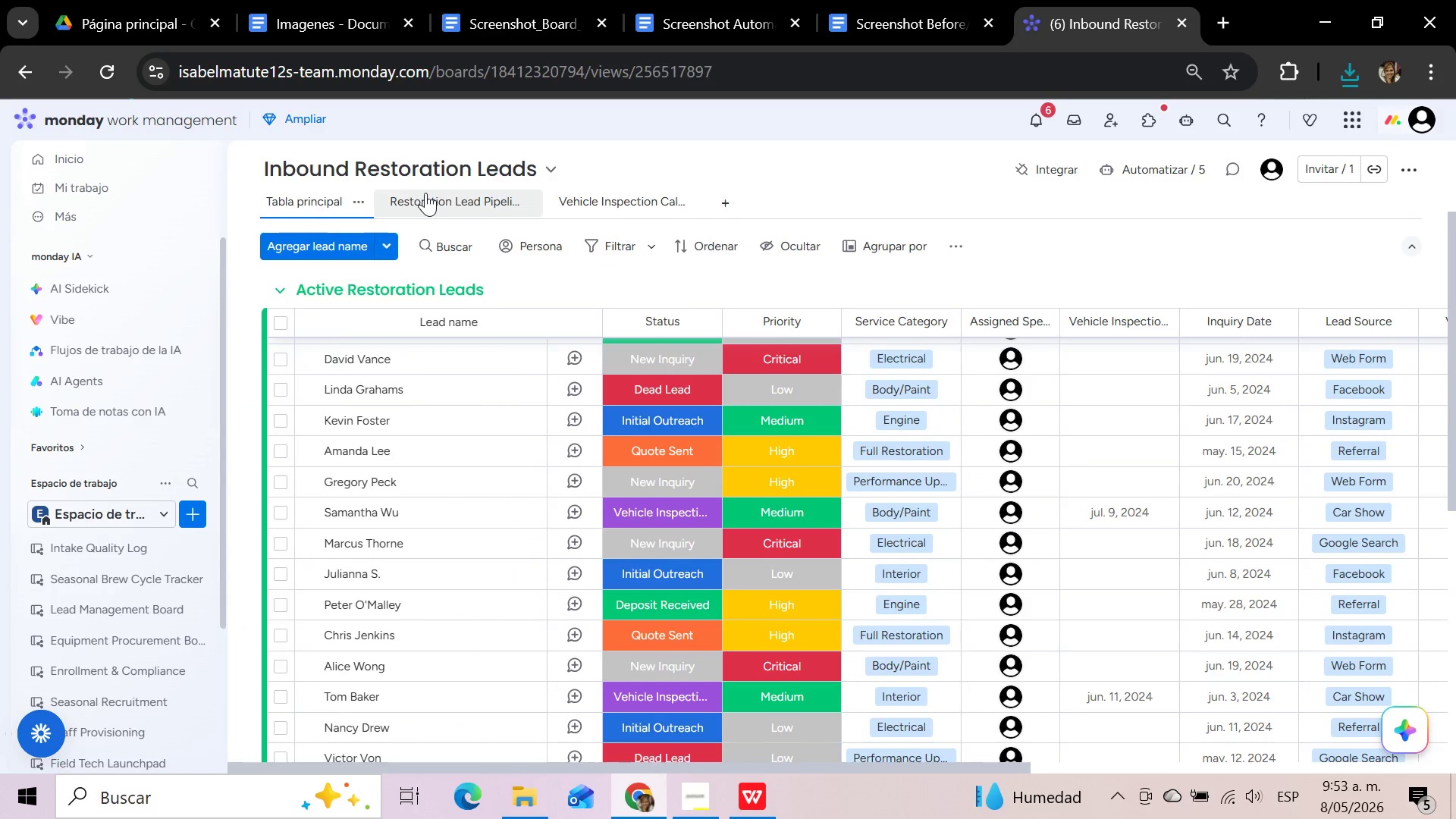 
left_click([425, 193])
 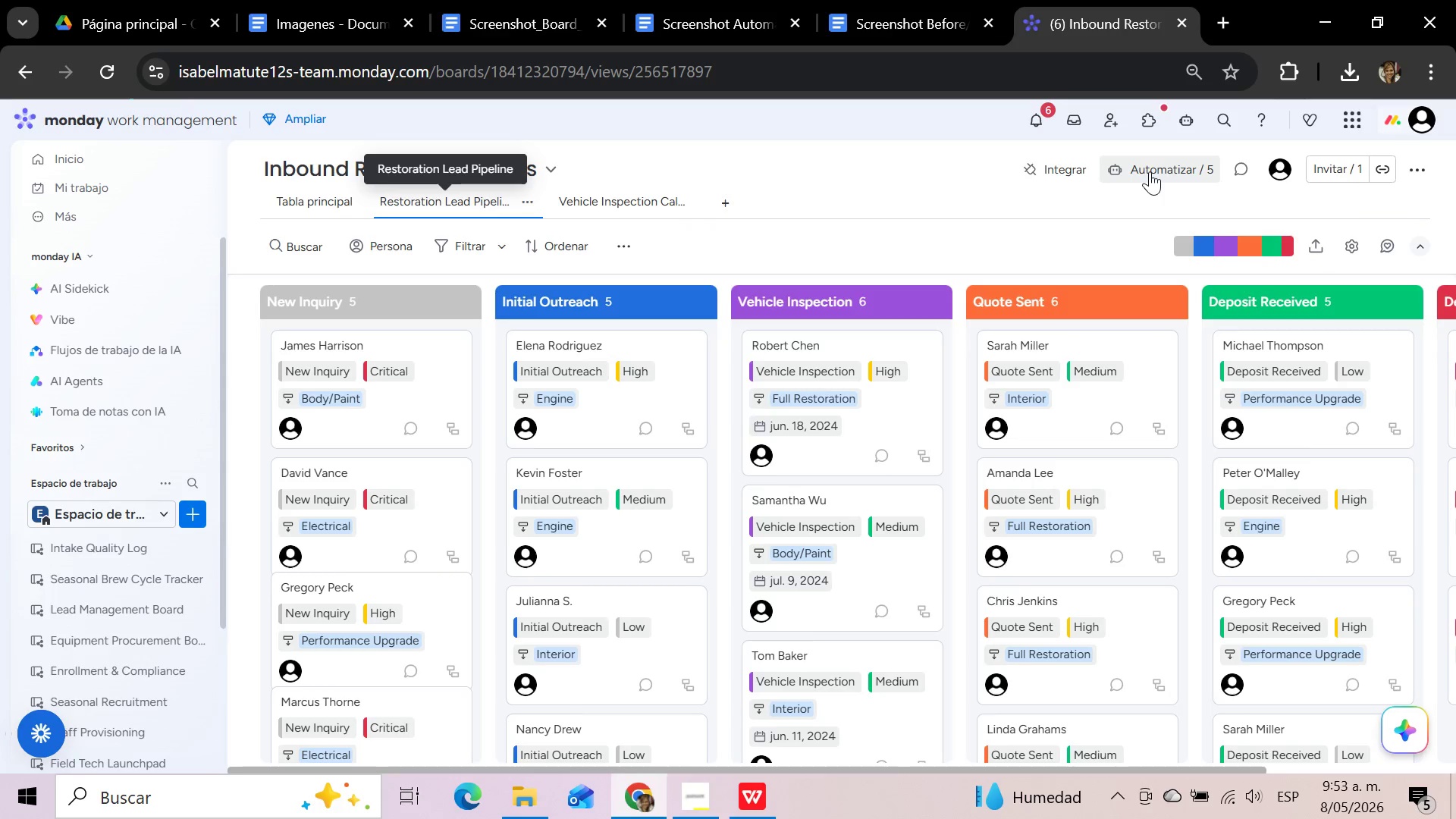 
wait(10.34)
 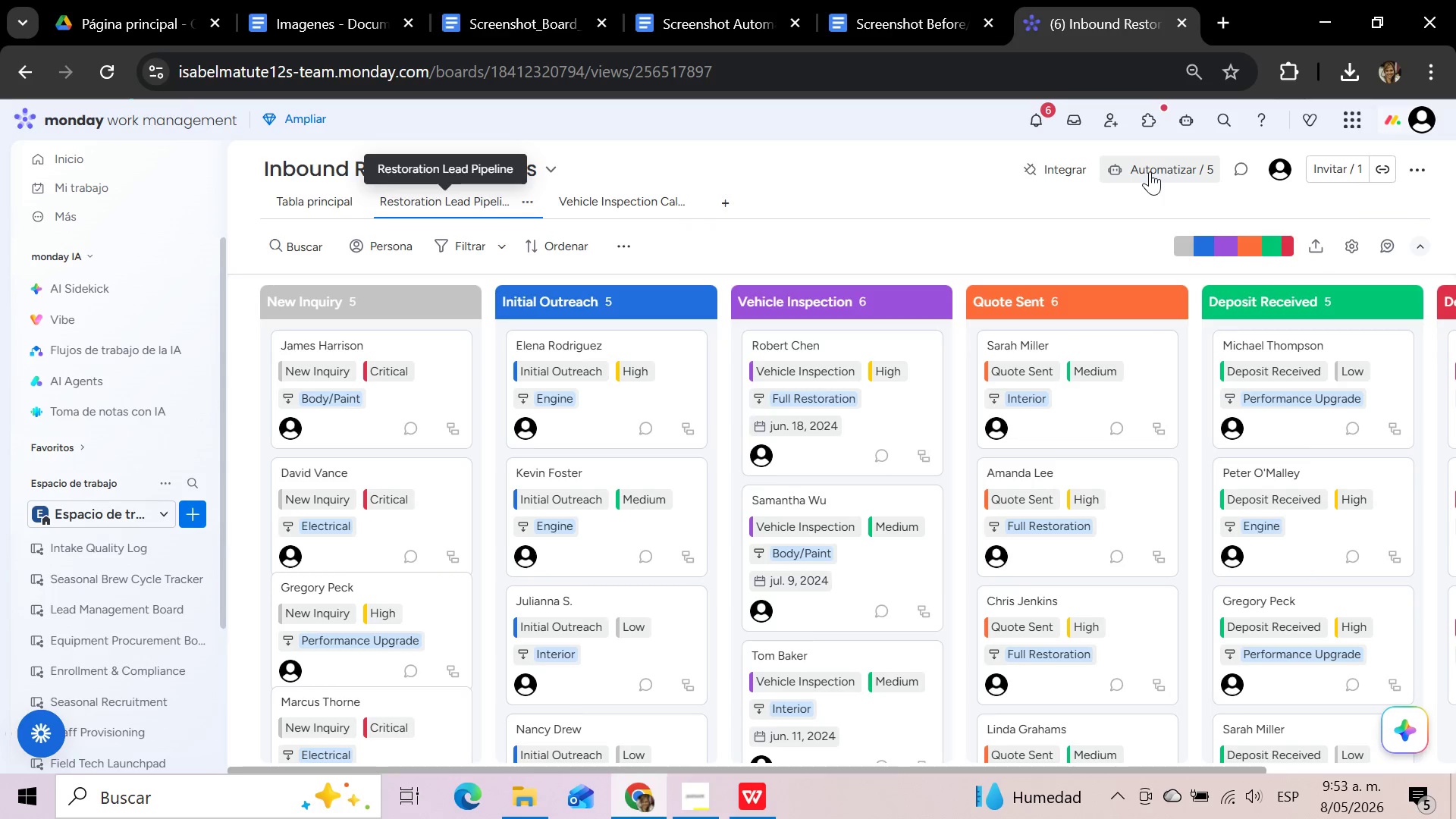 
left_click([1315, 239])
 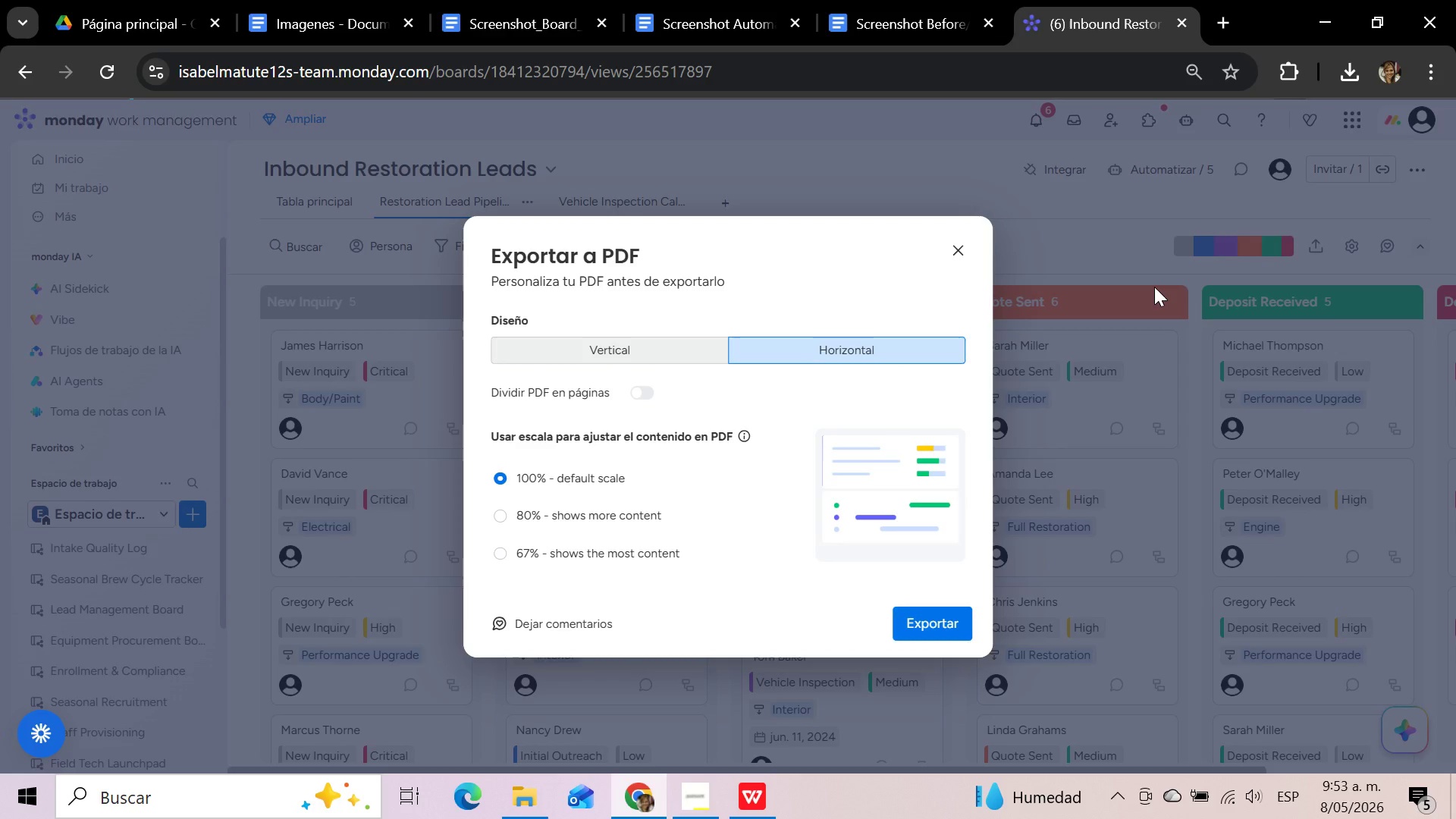 
wait(6.24)
 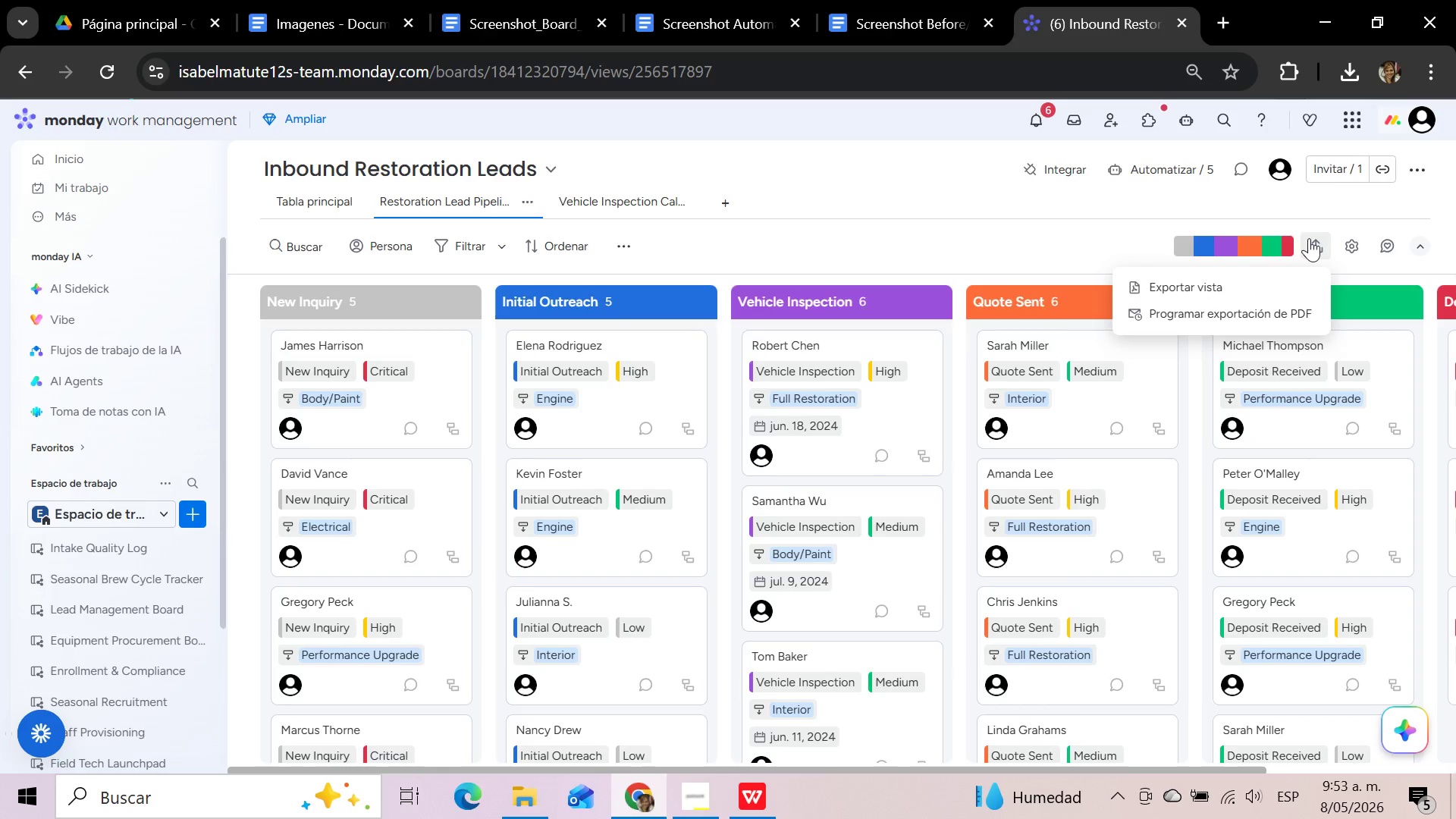 
left_click([915, 617])
 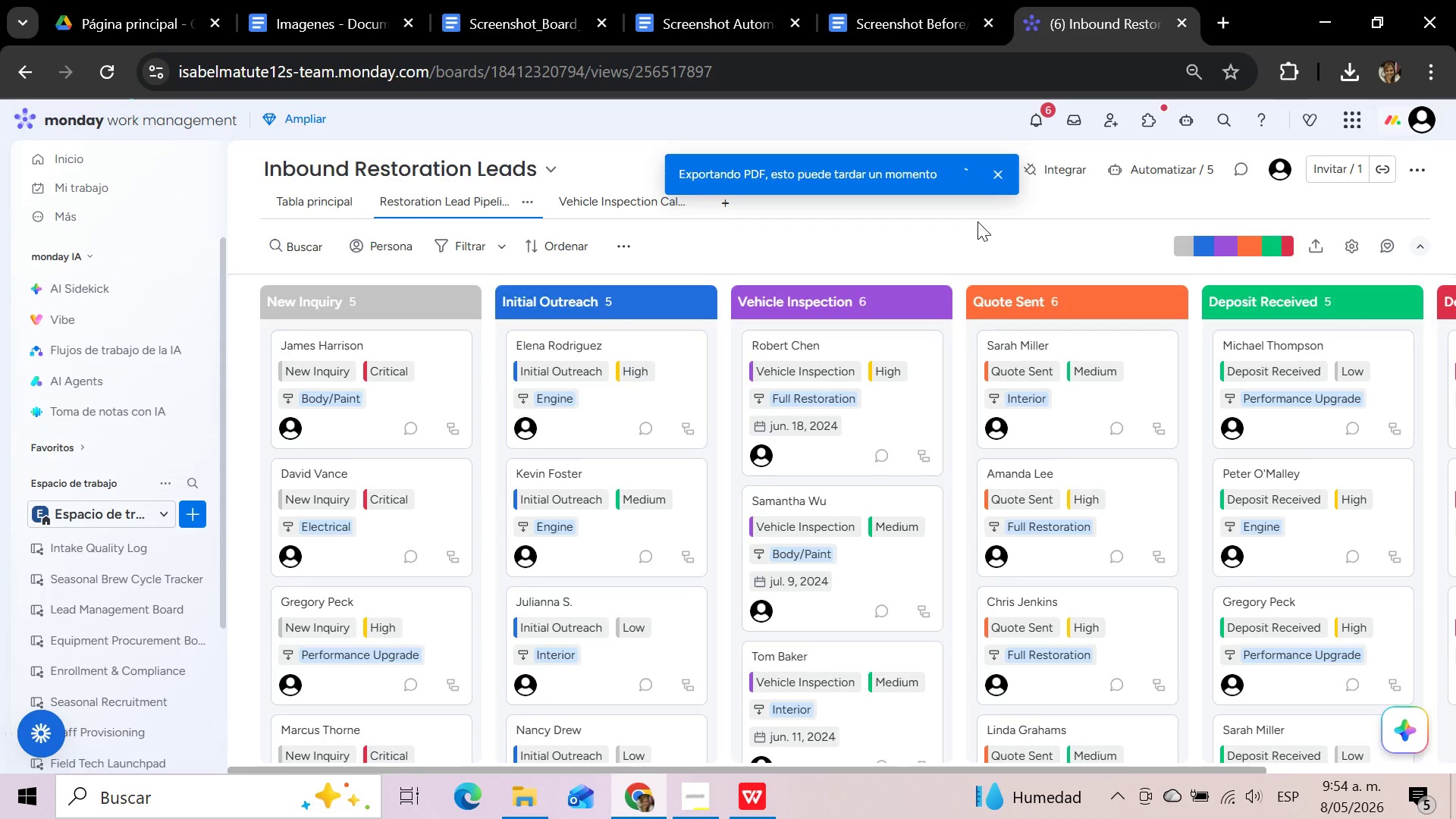 
wait(33.95)
 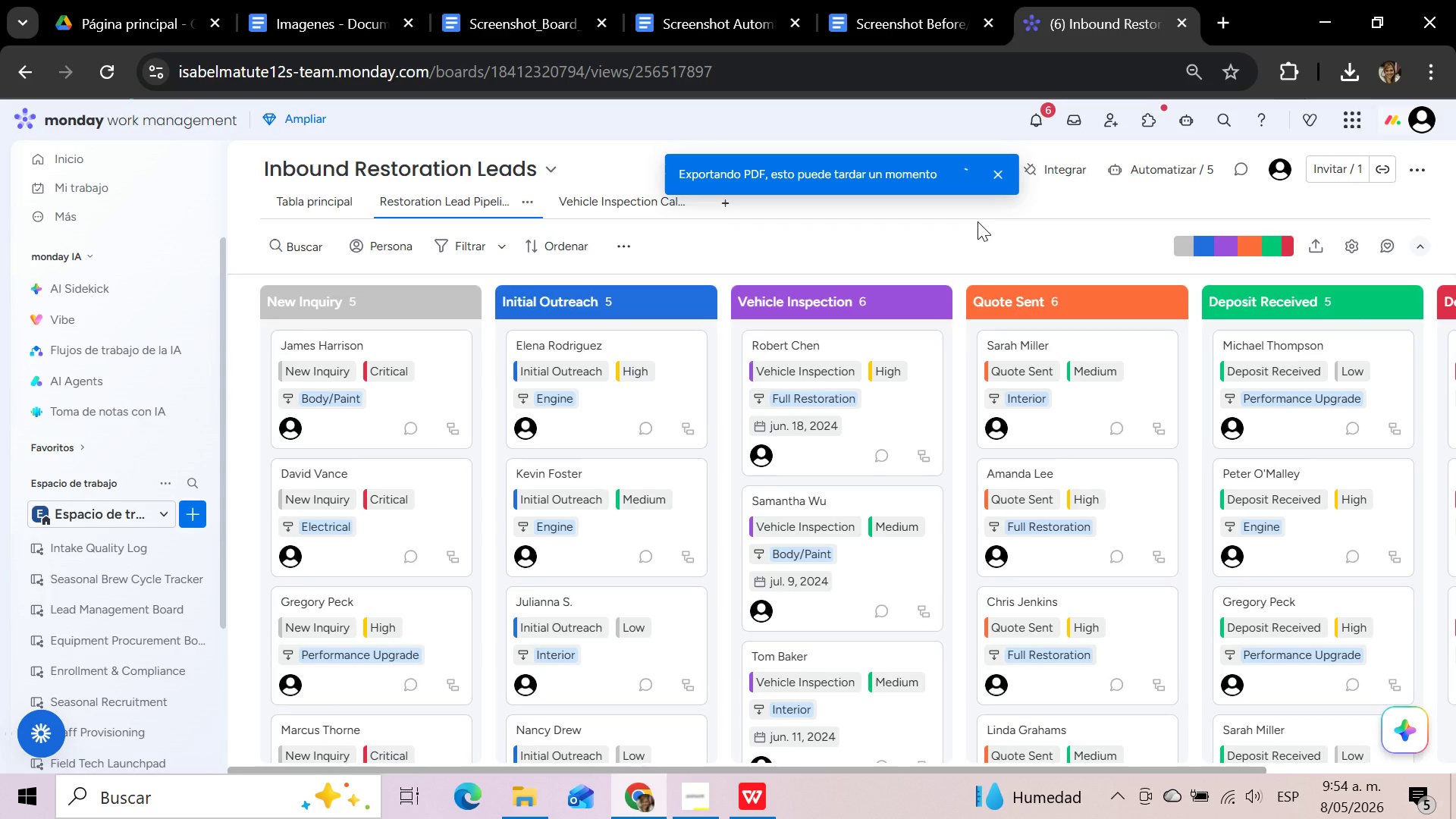 
left_click([704, 796])